 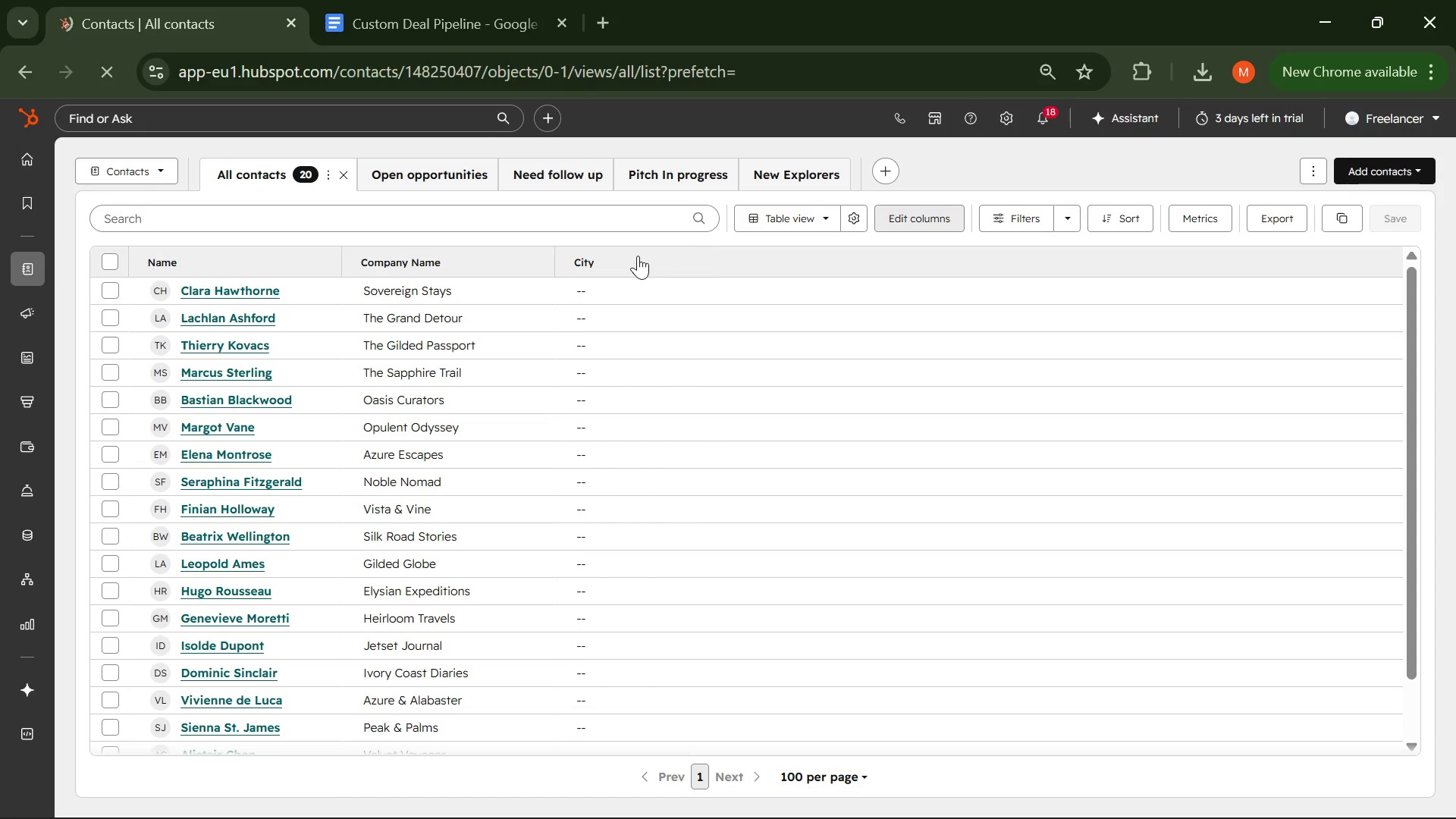 
left_click([102, 264])
 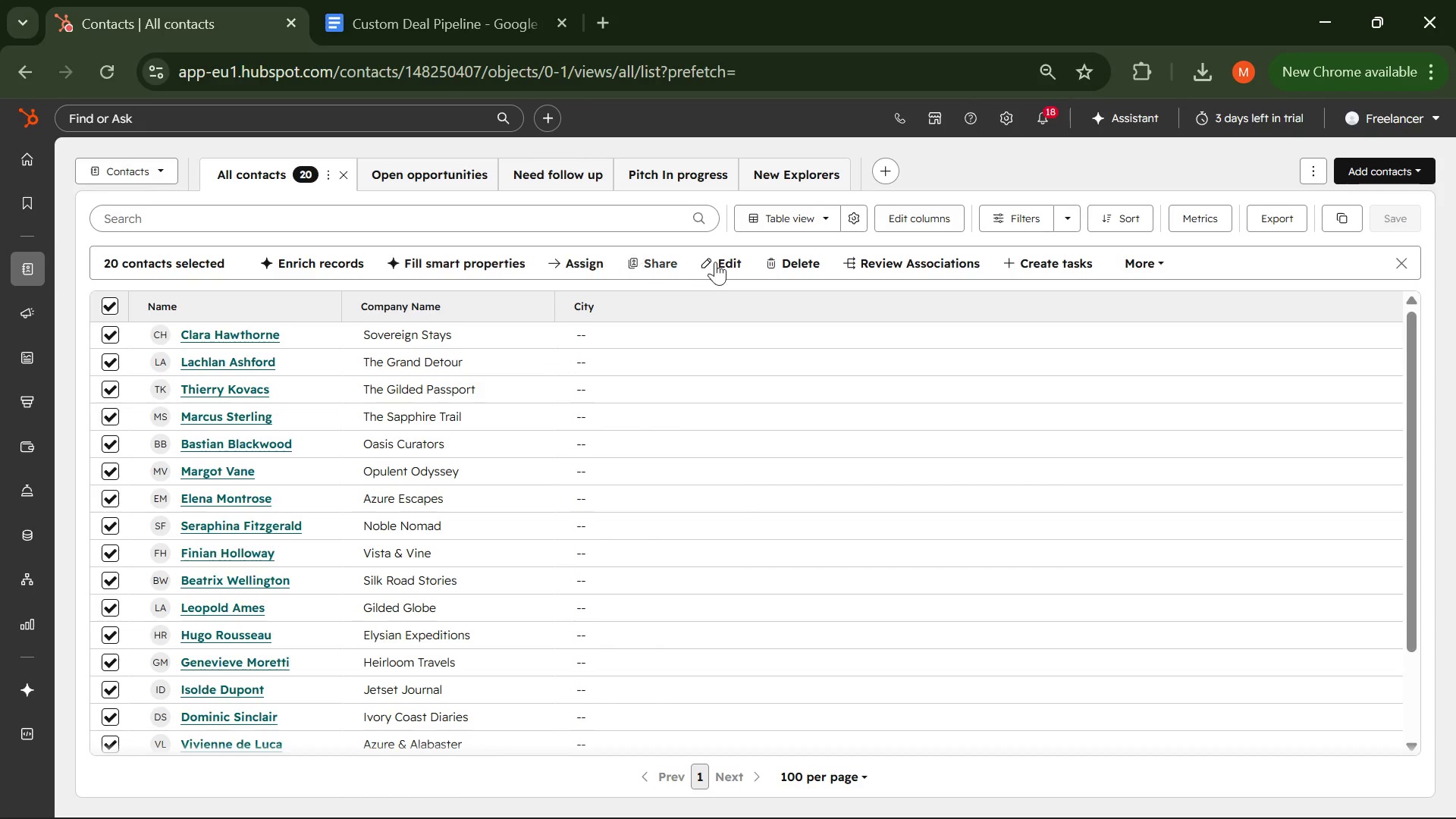 
left_click([776, 256])
 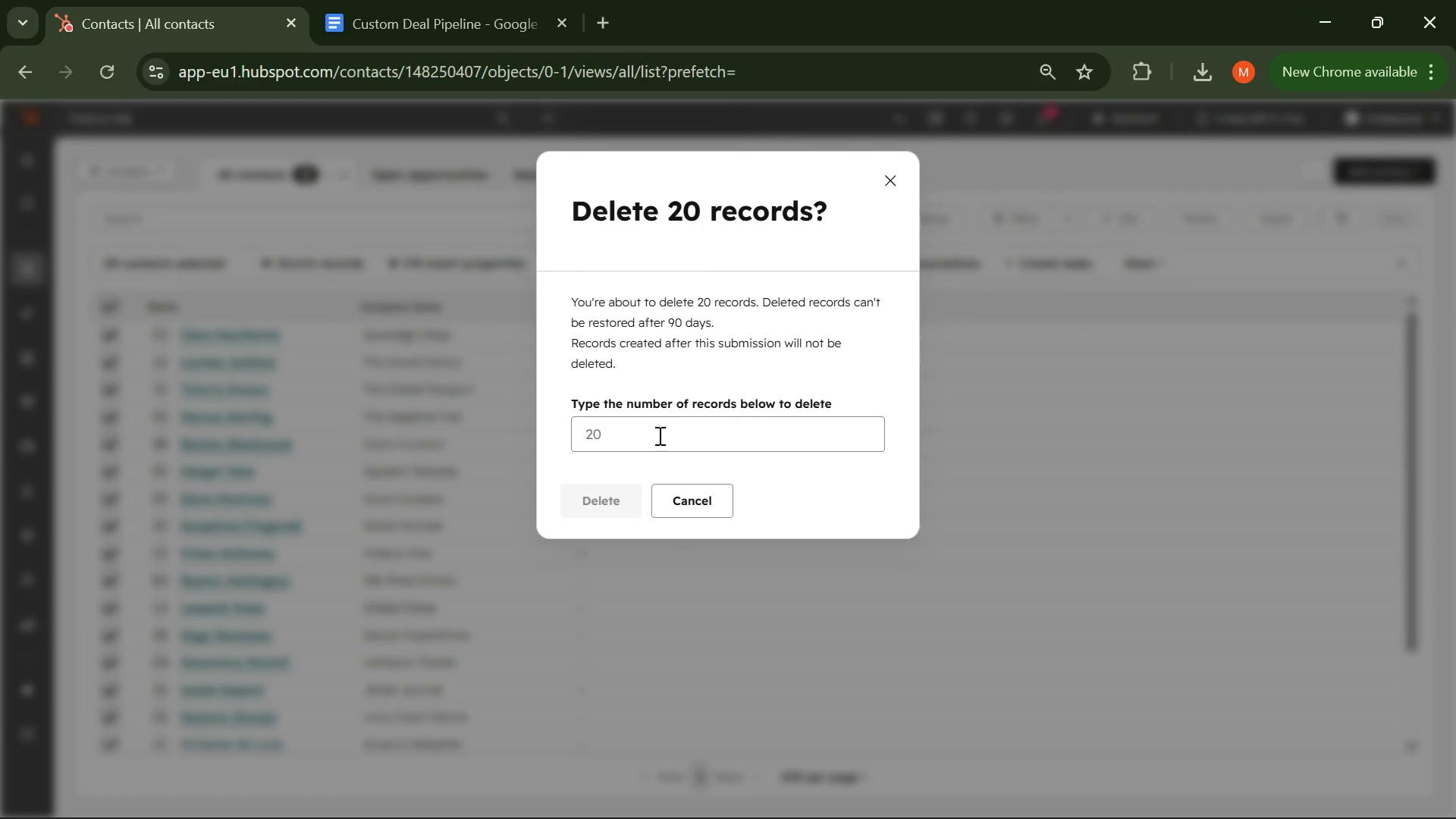 
left_click([637, 439])
 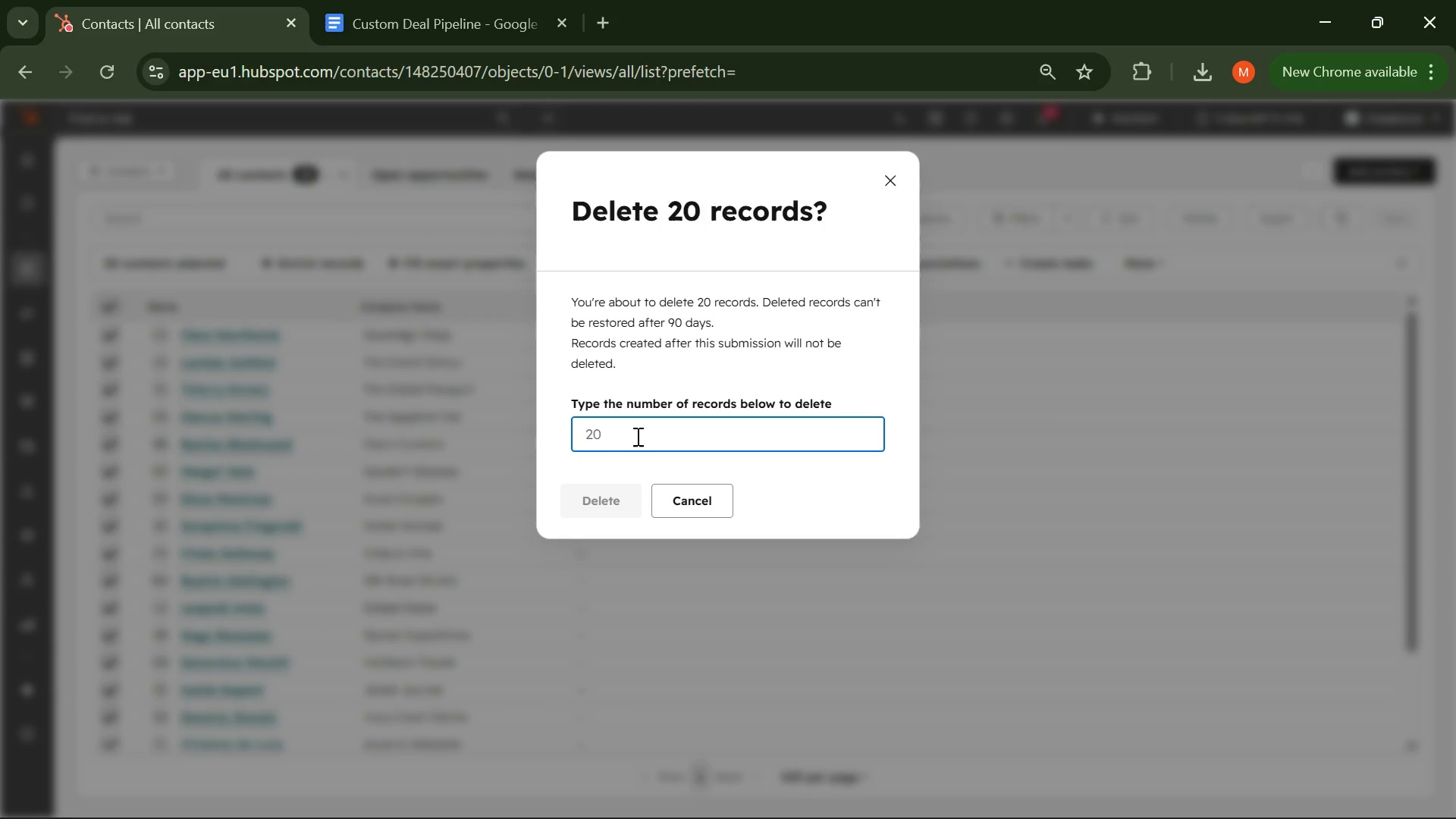 
type(20)
 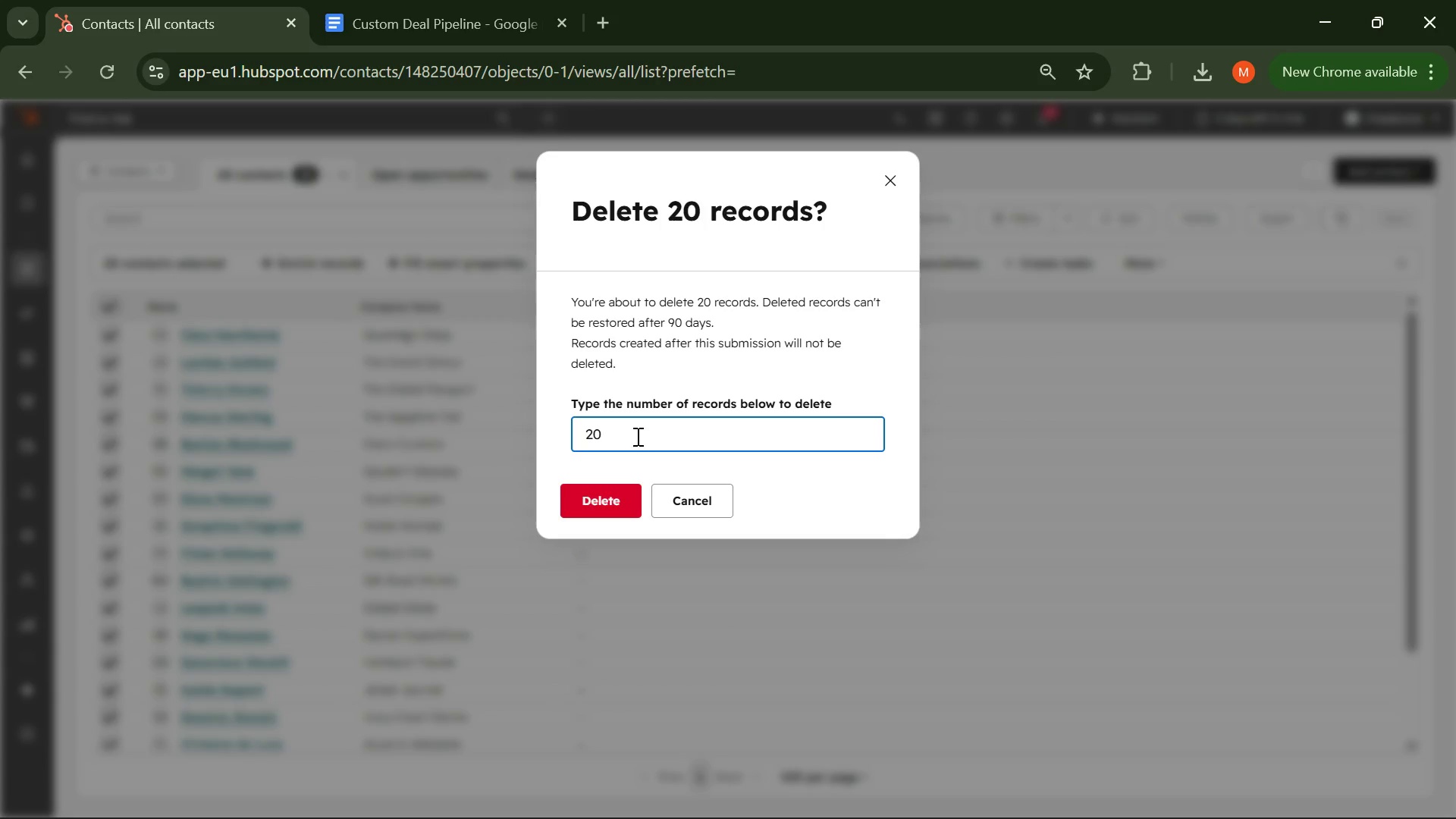 
wait(14.34)
 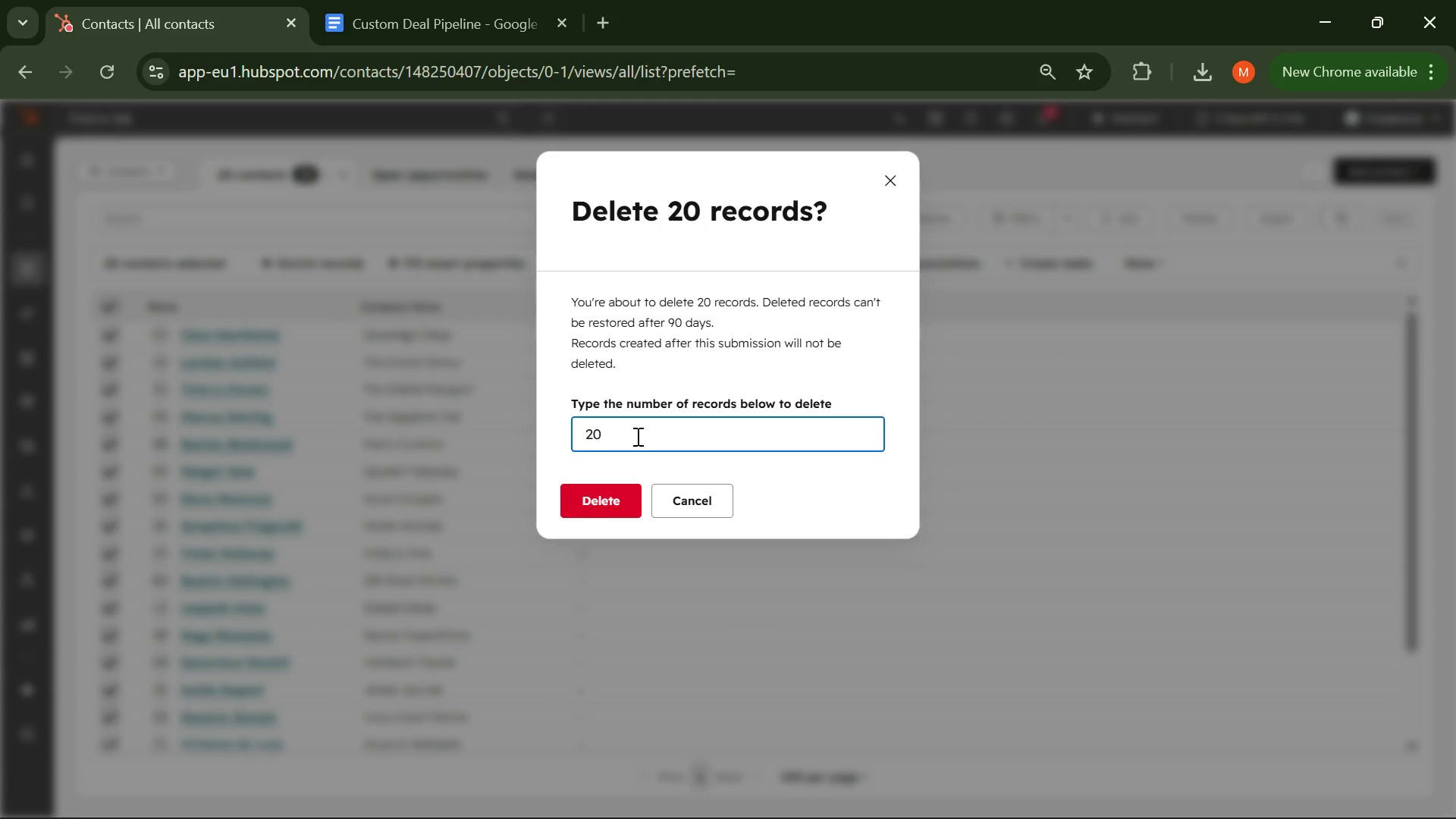 
left_click([584, 492])
 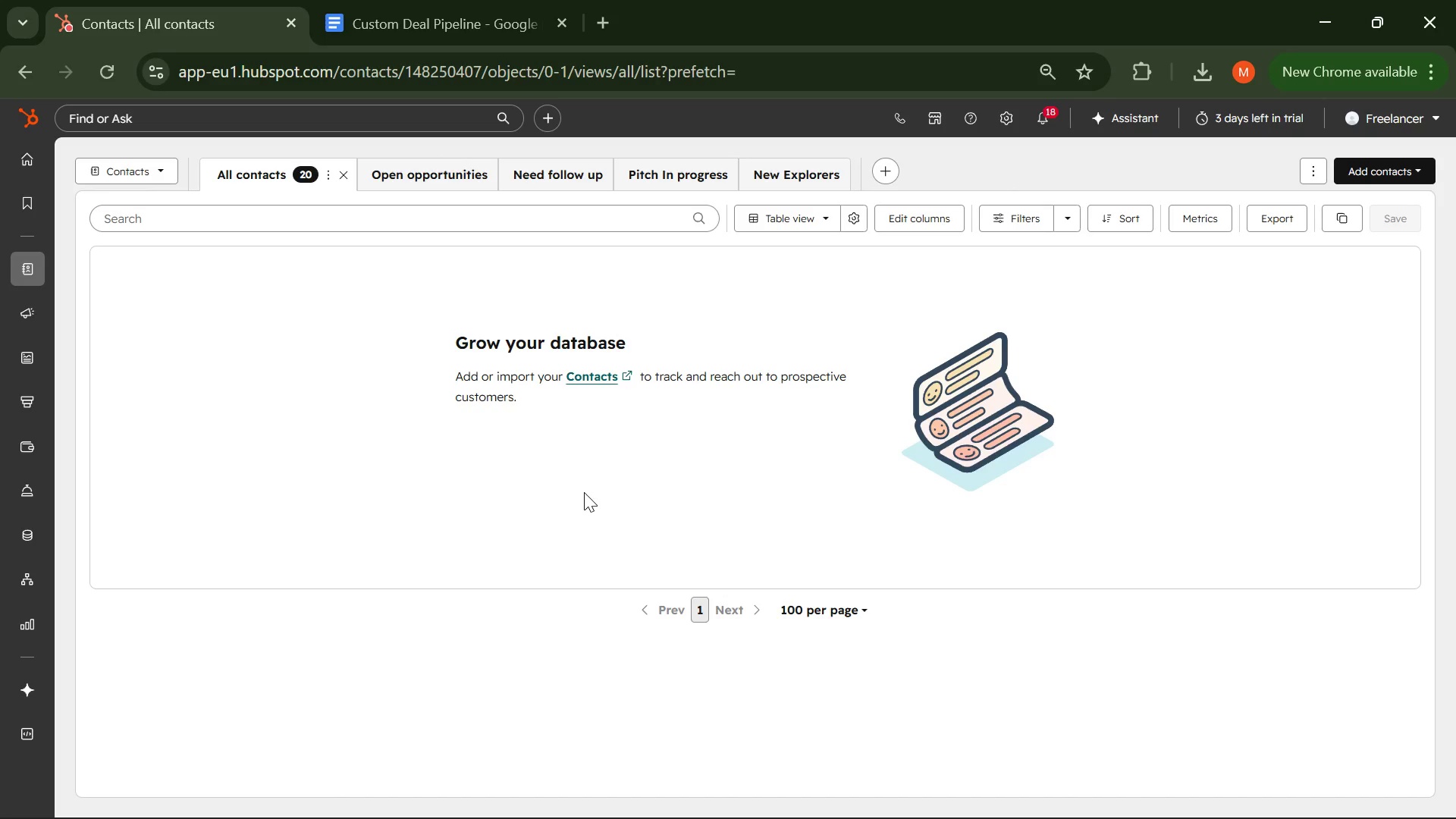 
wait(19.09)
 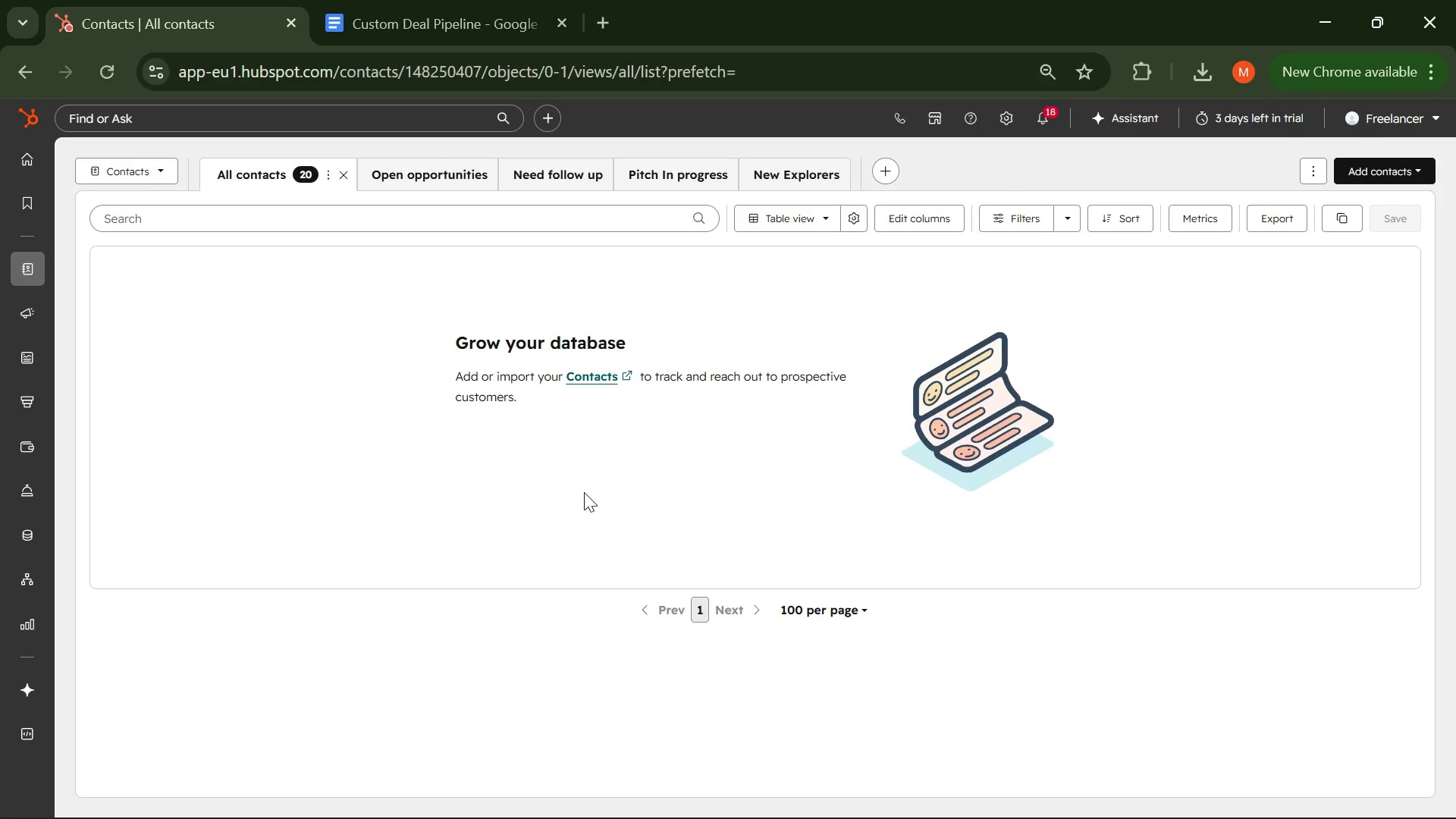 
left_click([101, 63])
 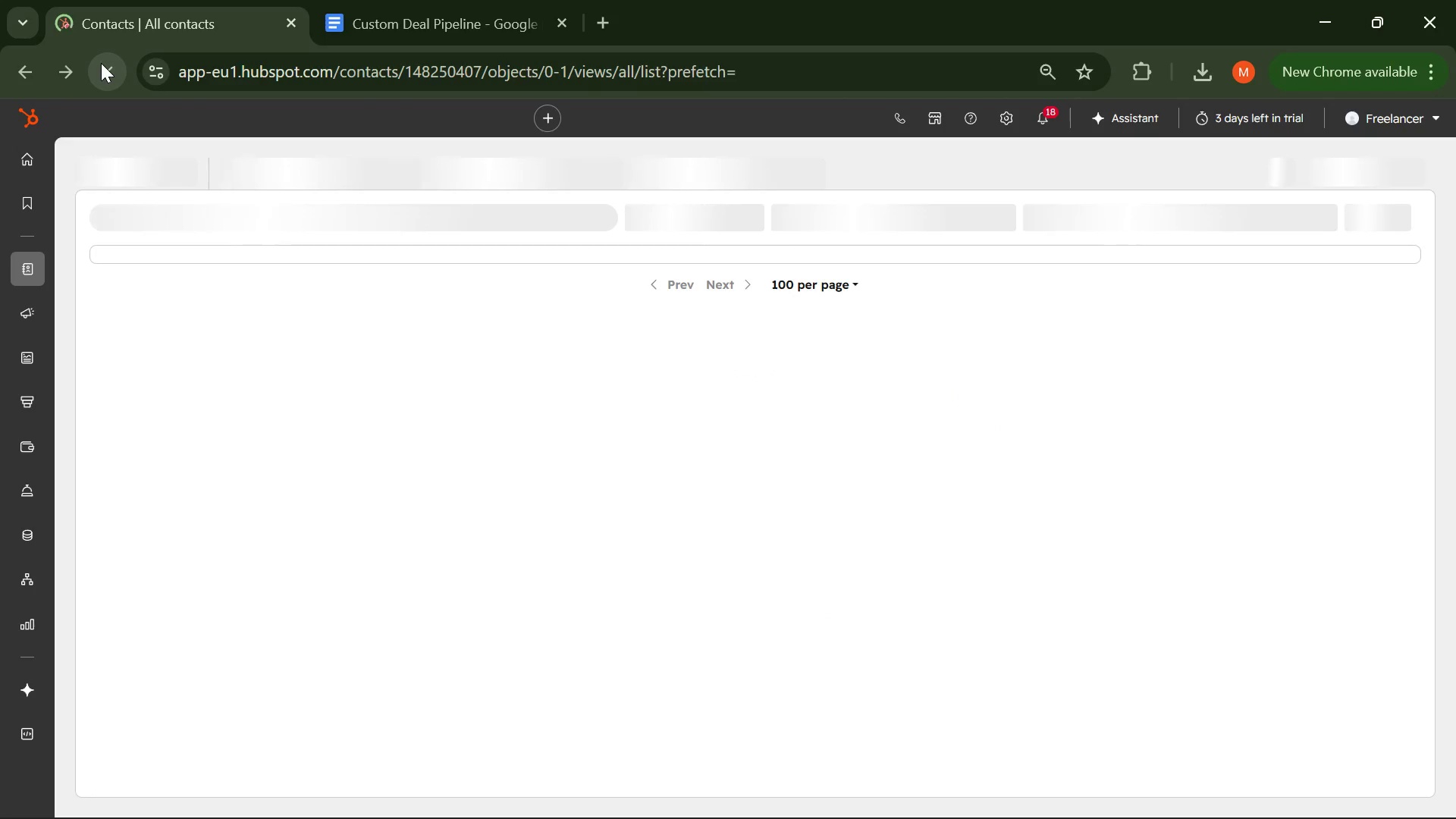 
wait(8.48)
 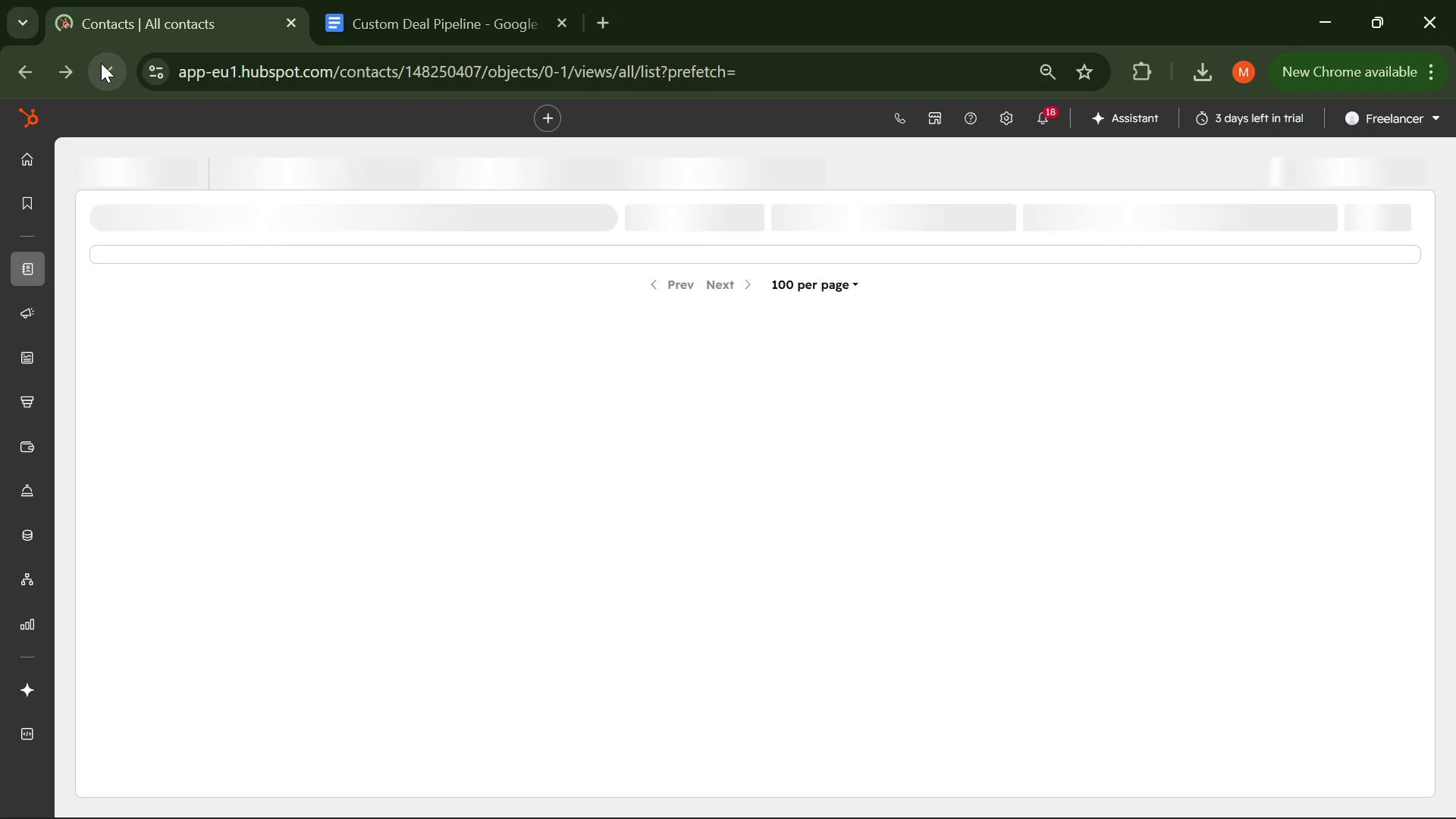 
left_click([159, 169])
 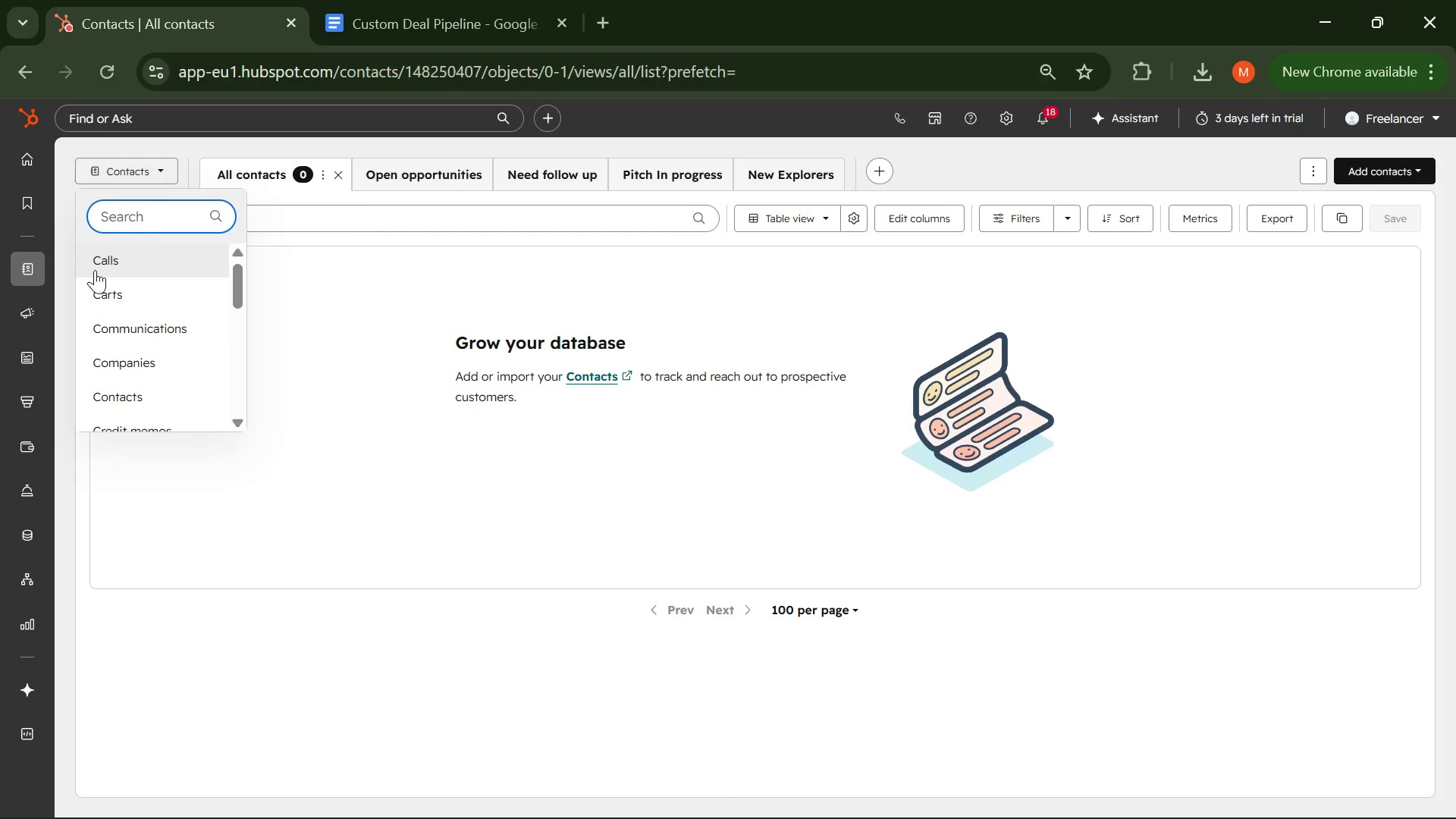 
scroll: coordinate [93, 271], scroll_direction: down, amount: 3.0
 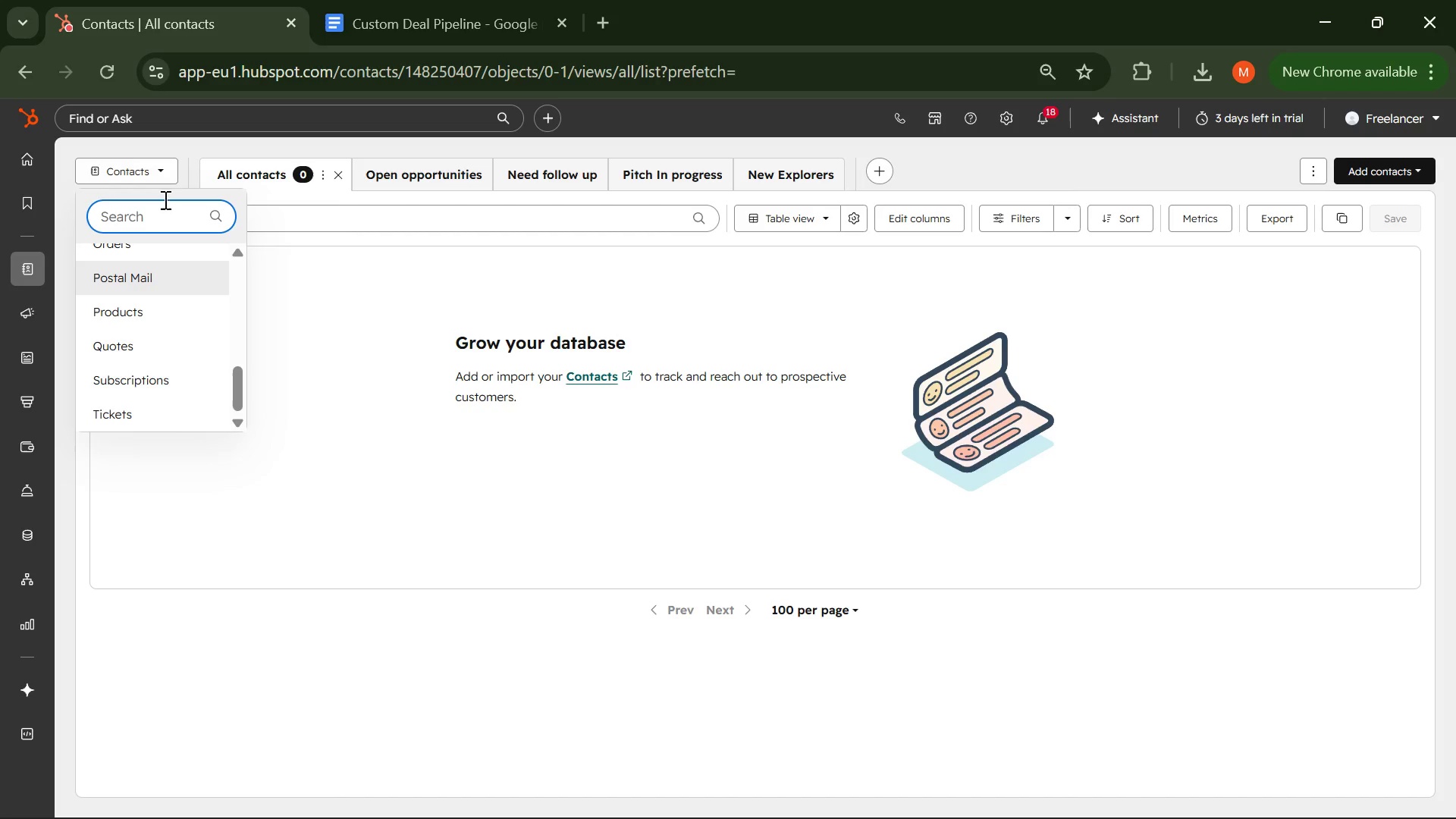 
left_click([152, 167])
 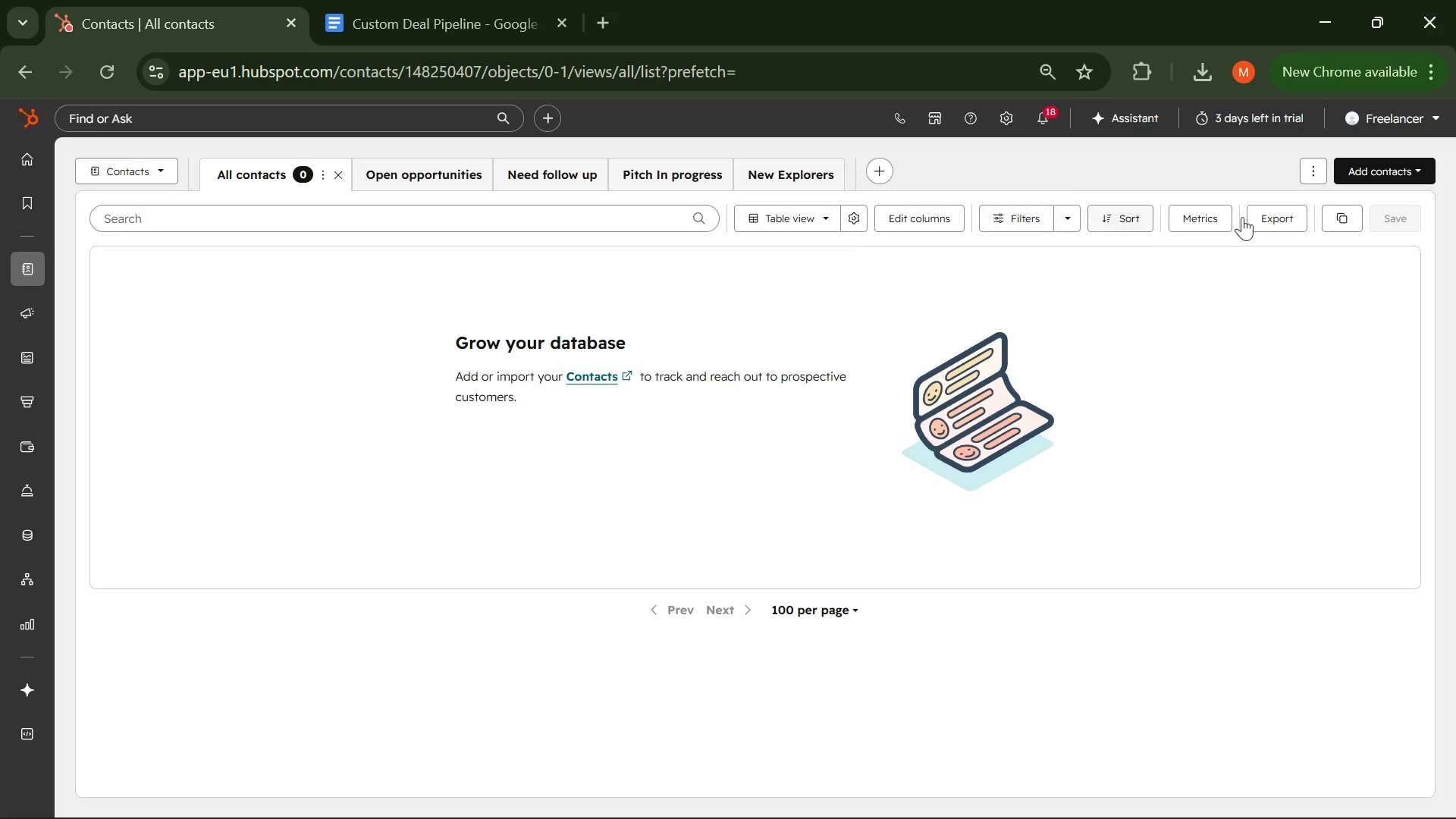 
left_click([1367, 181])
 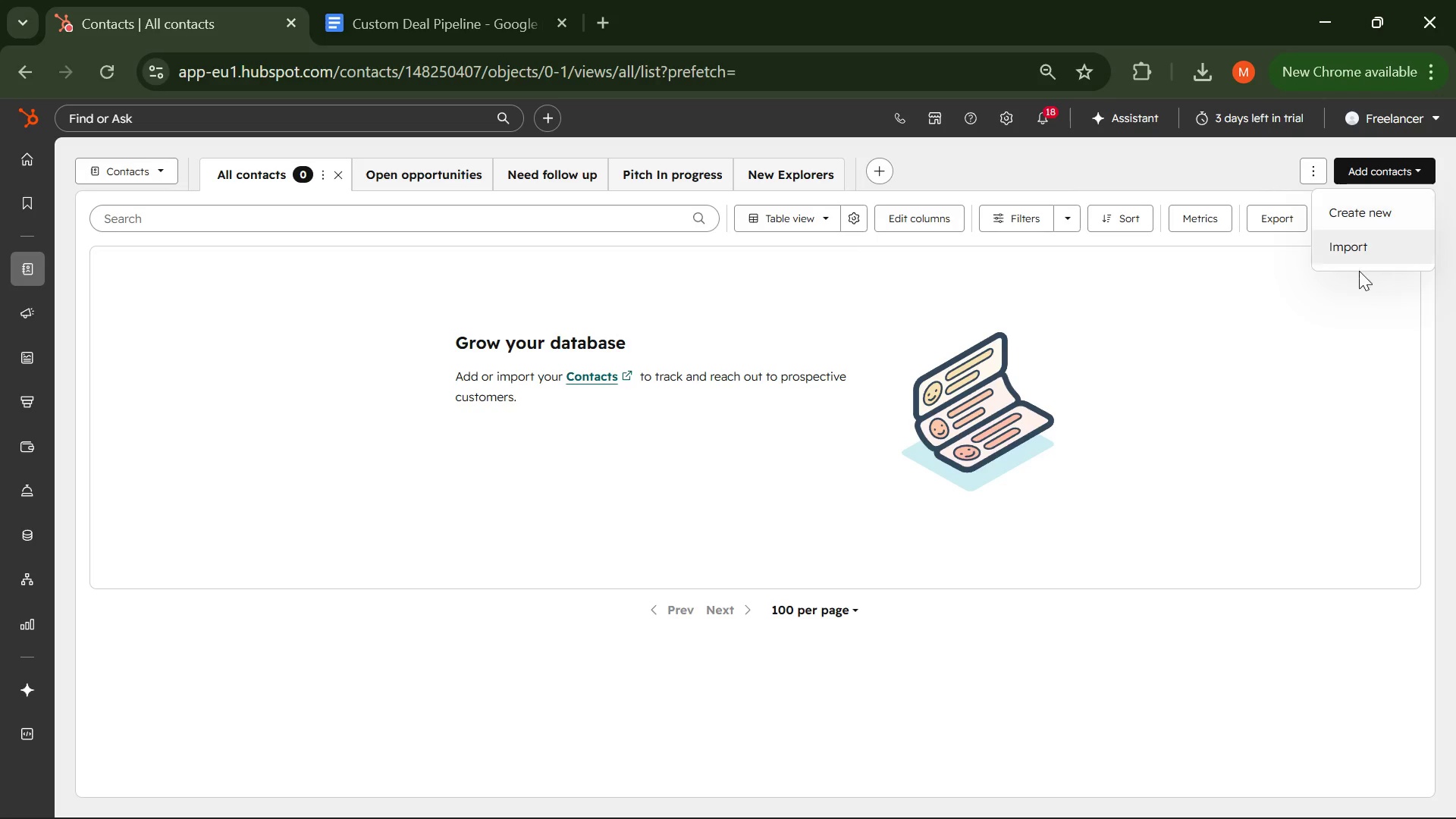 
left_click([1268, 345])
 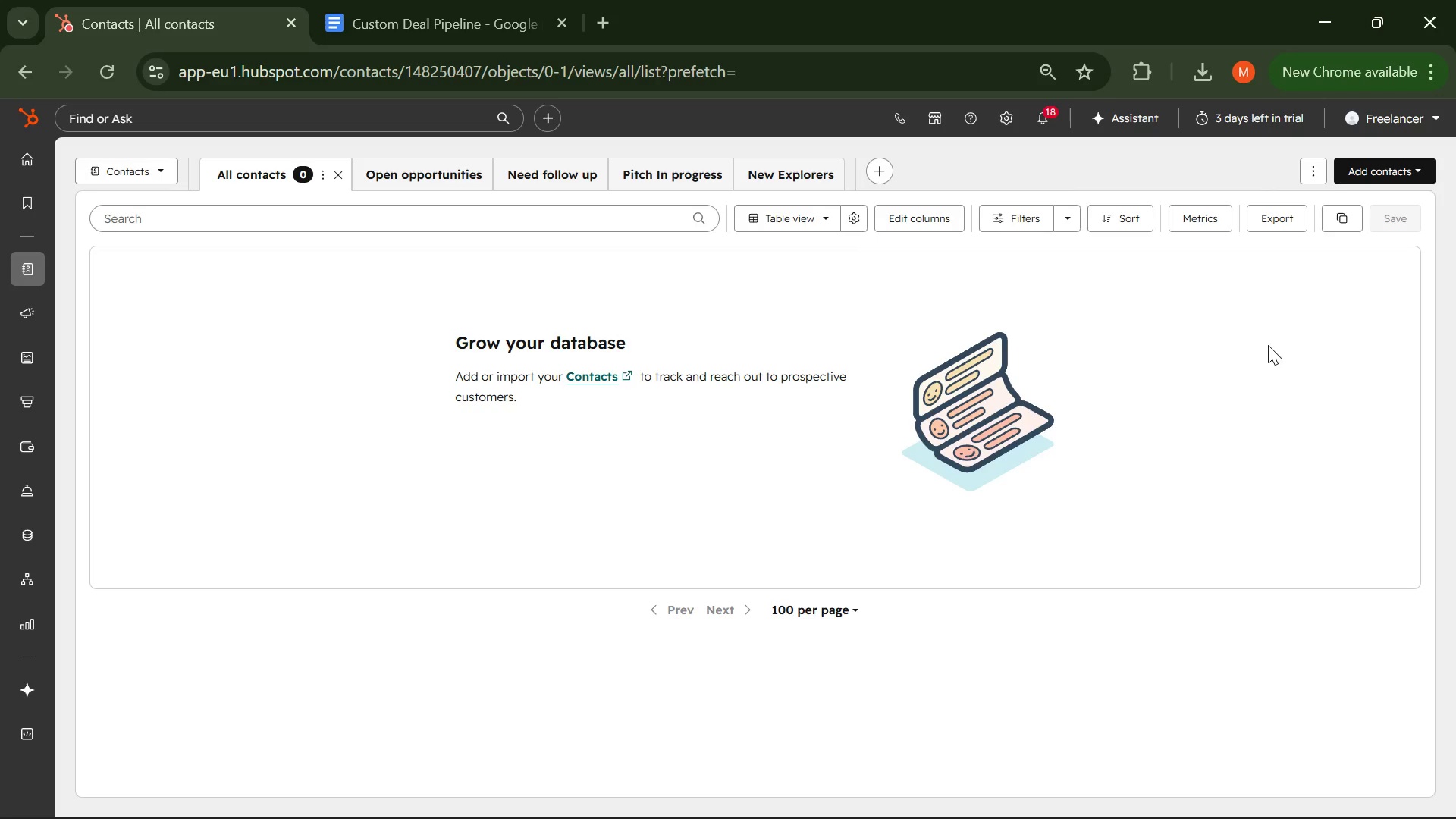 
wait(15.45)
 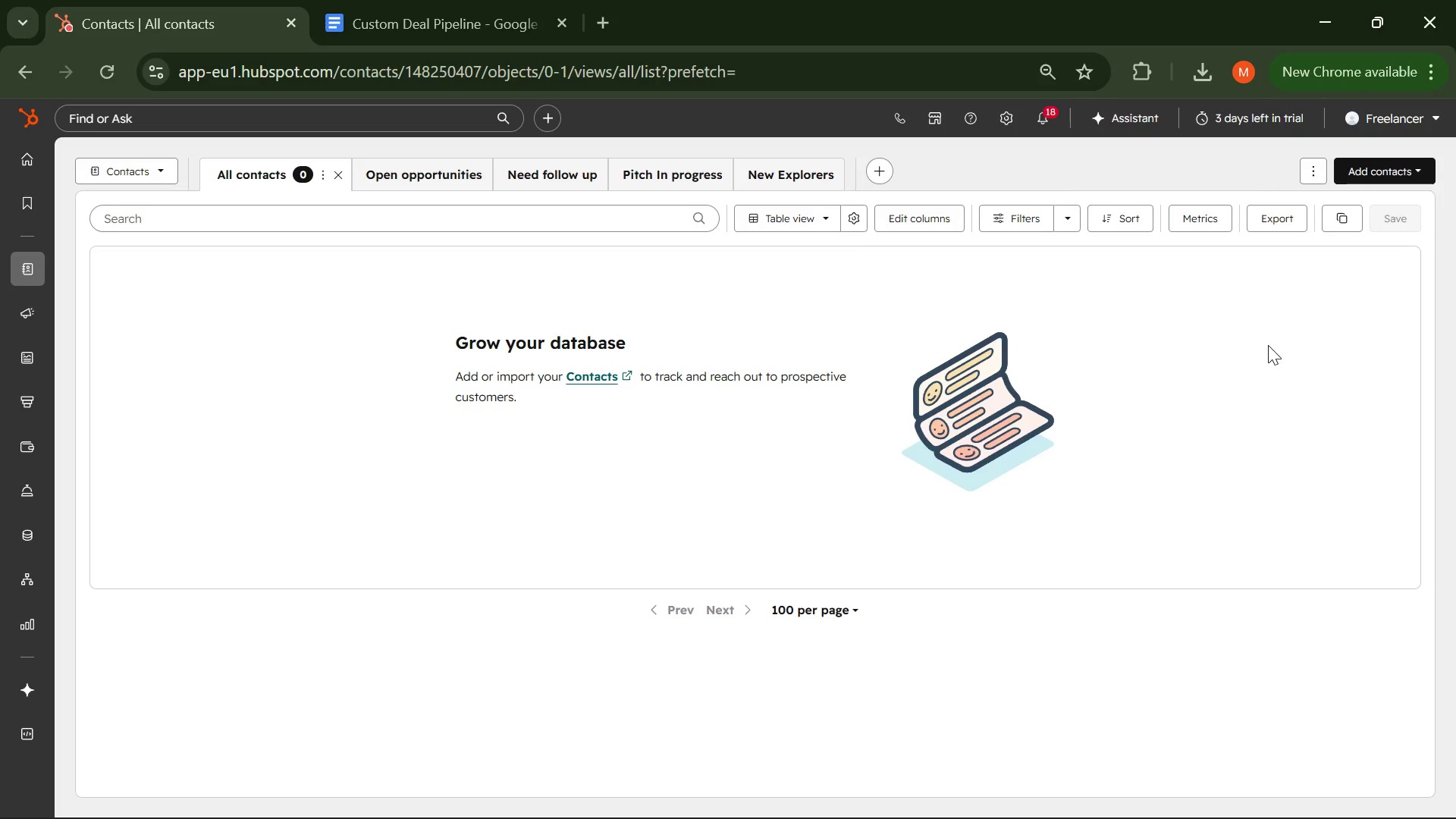 
left_click([1404, 170])
 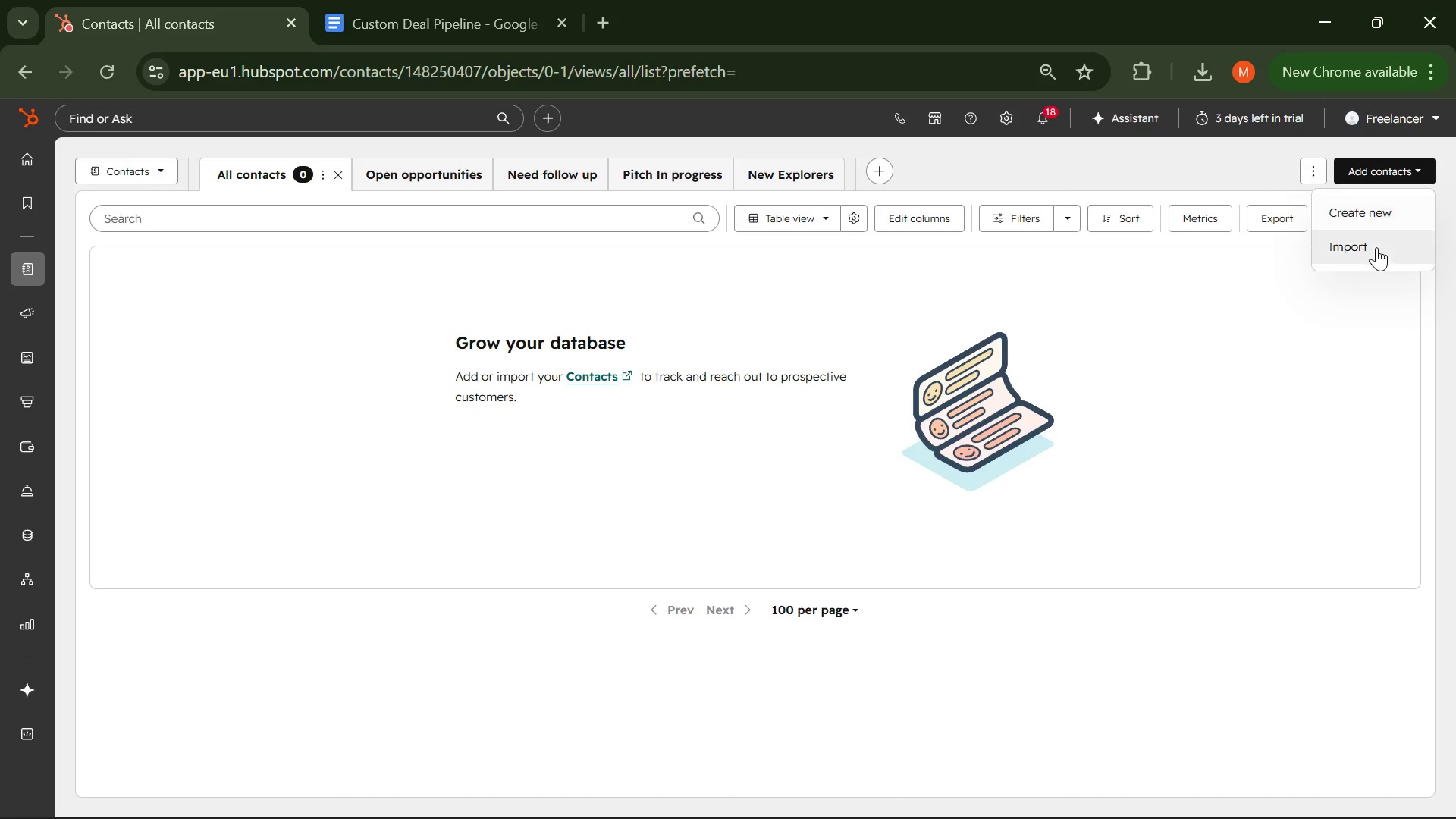 
left_click([1373, 252])
 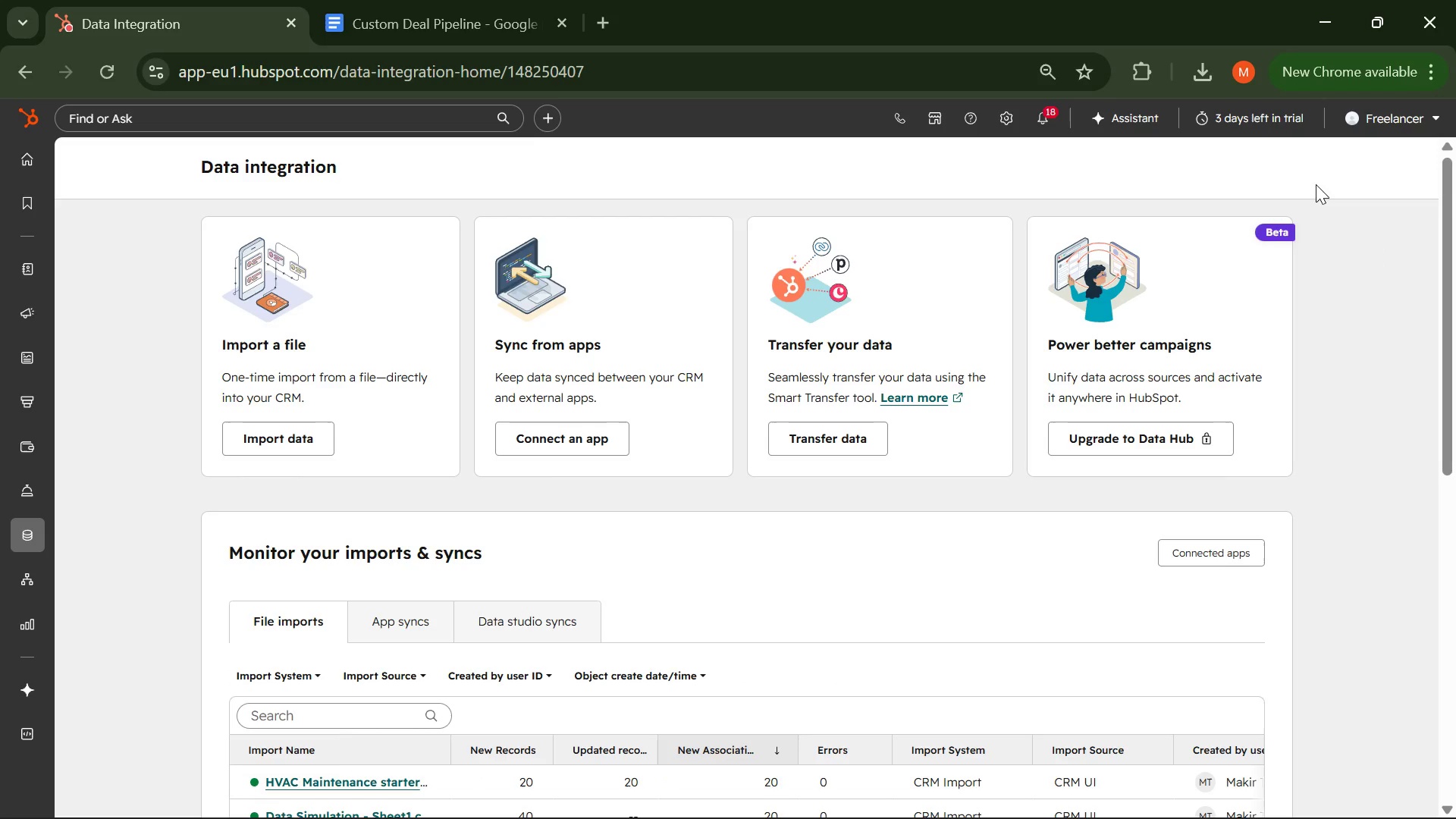 
wait(31.48)
 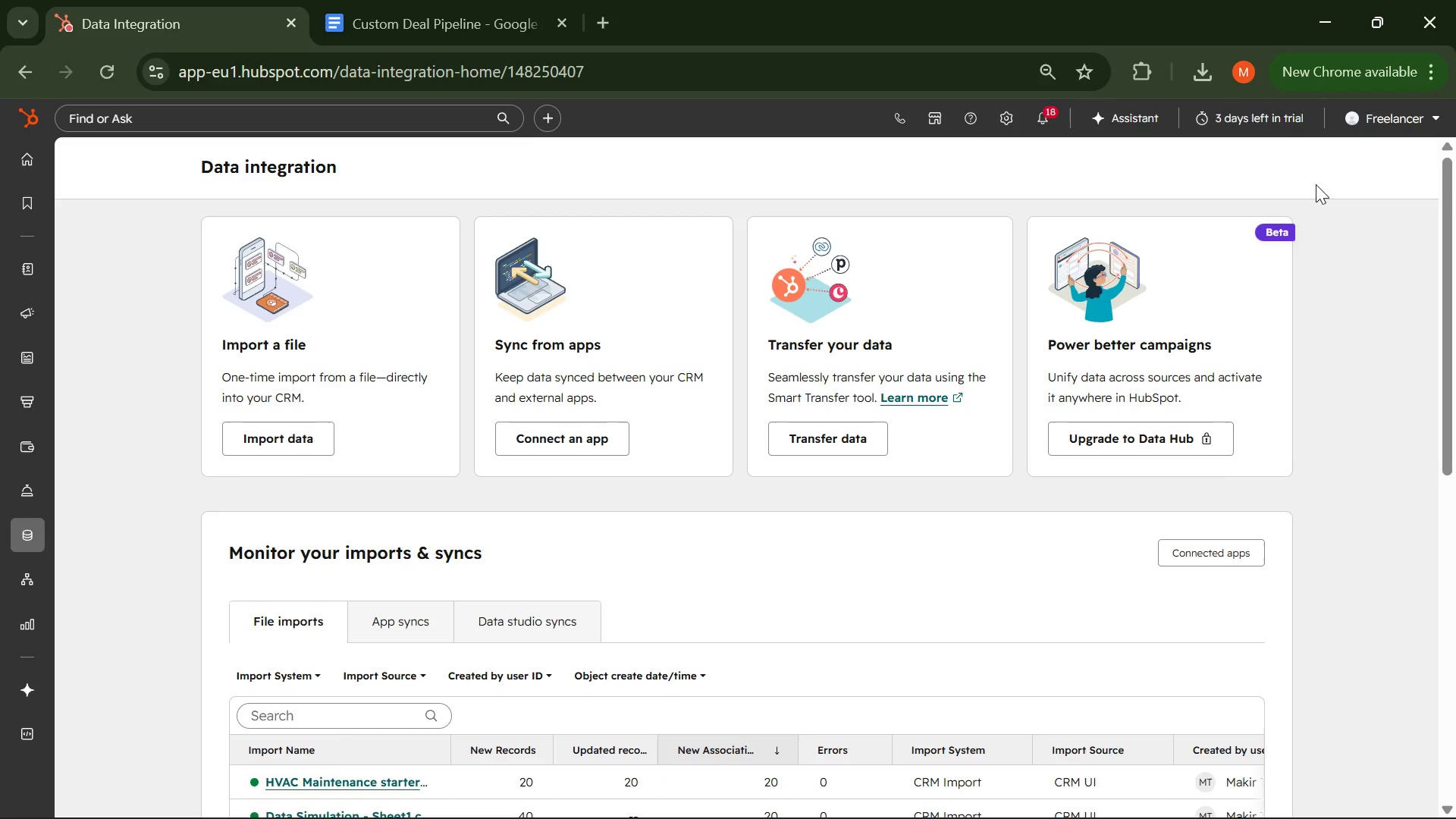 
left_click([846, 792])
 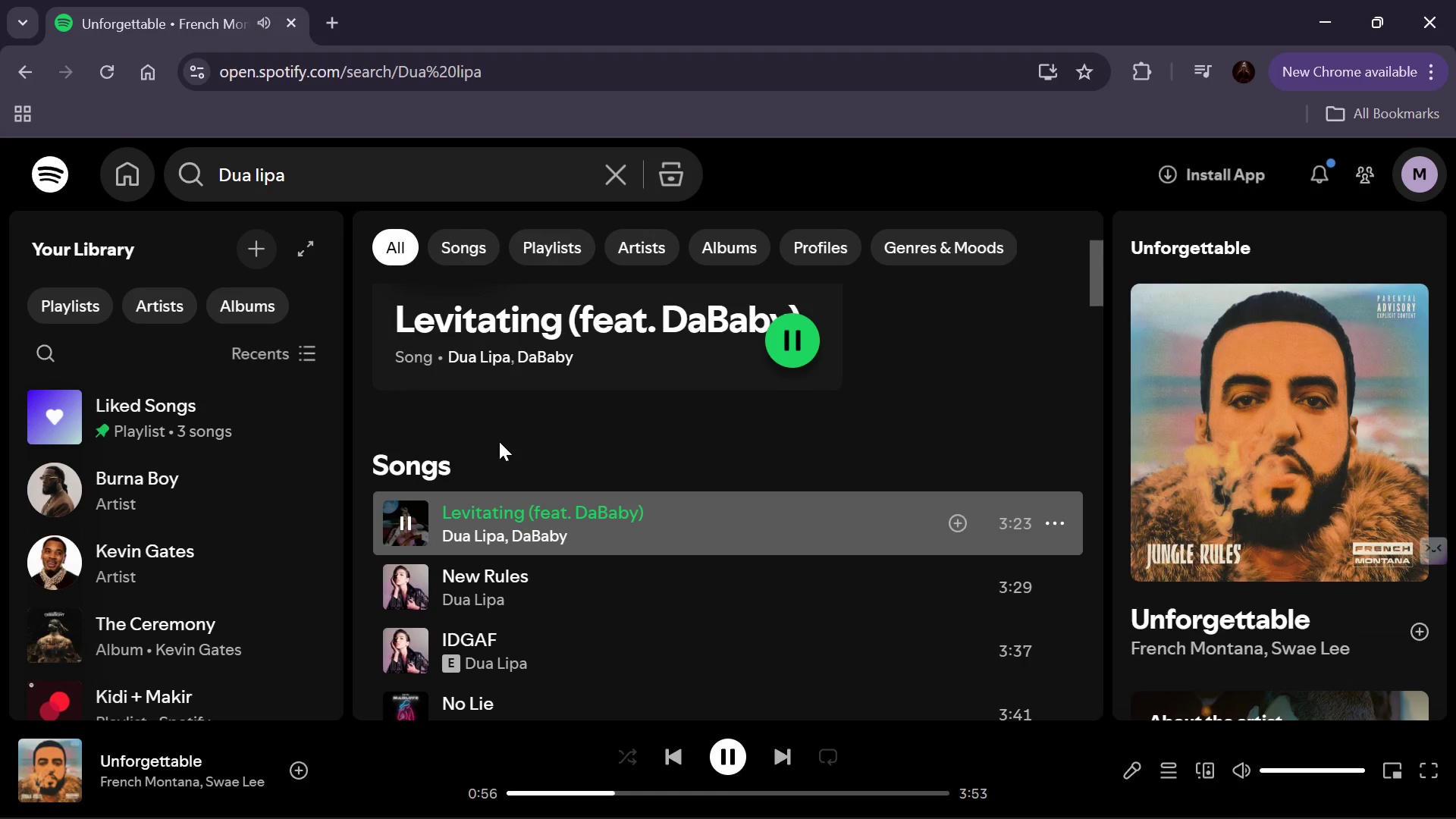 
scroll: coordinate [512, 451], scroll_direction: down, amount: 2.0
 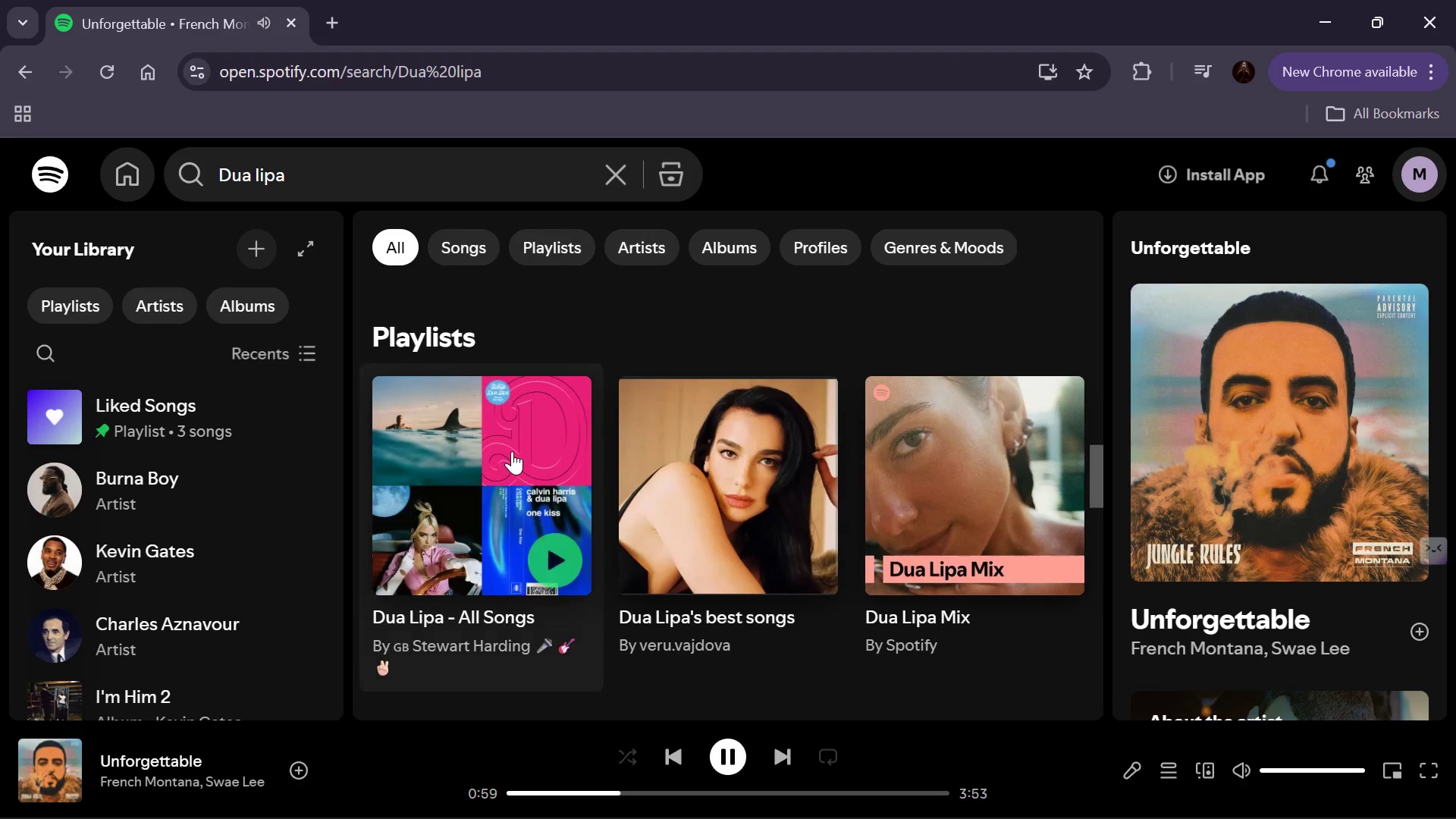 
scroll: coordinate [512, 451], scroll_direction: none, amount: 0.0
 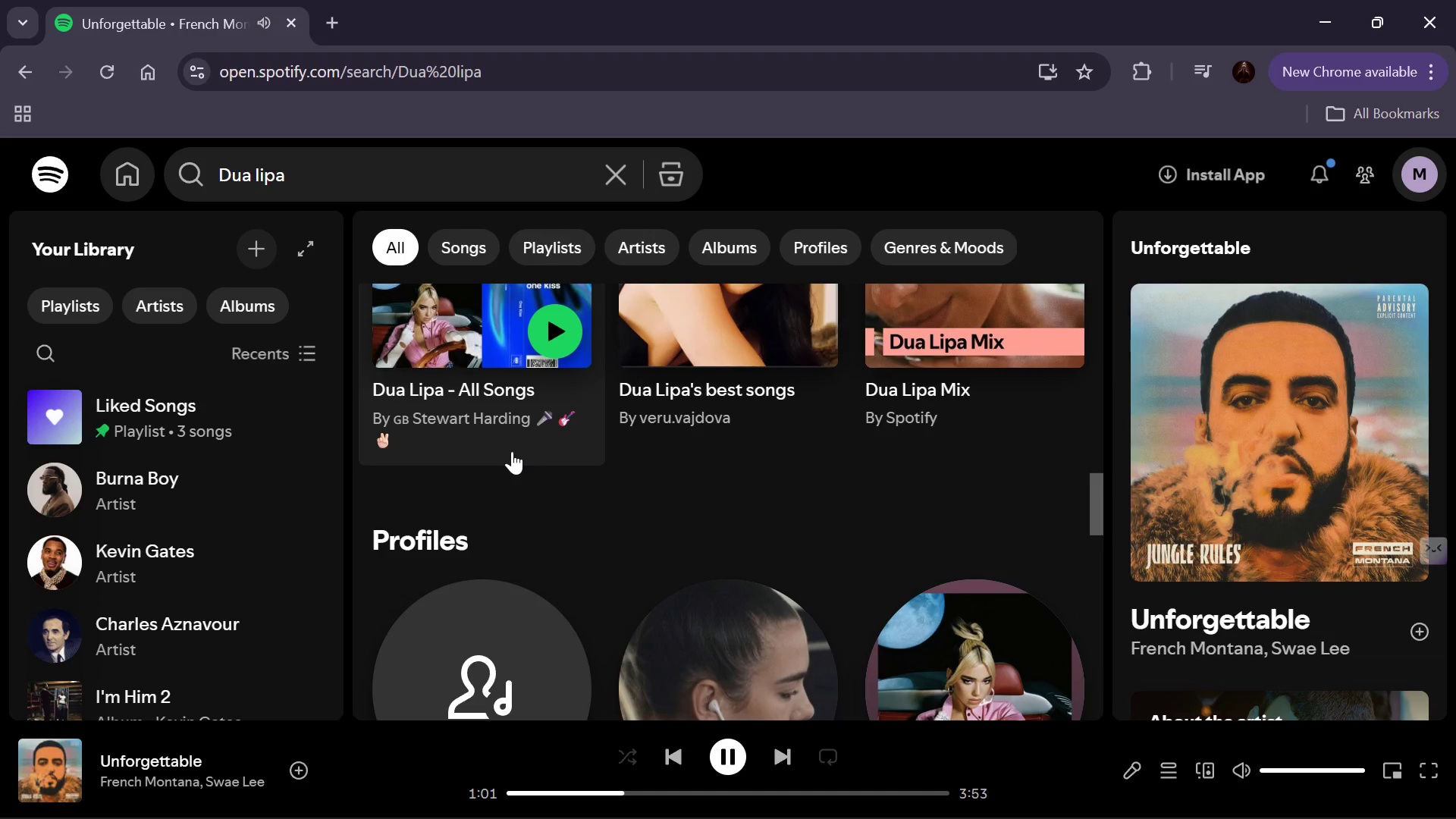 
scroll: coordinate [512, 451], scroll_direction: down, amount: 9.0
 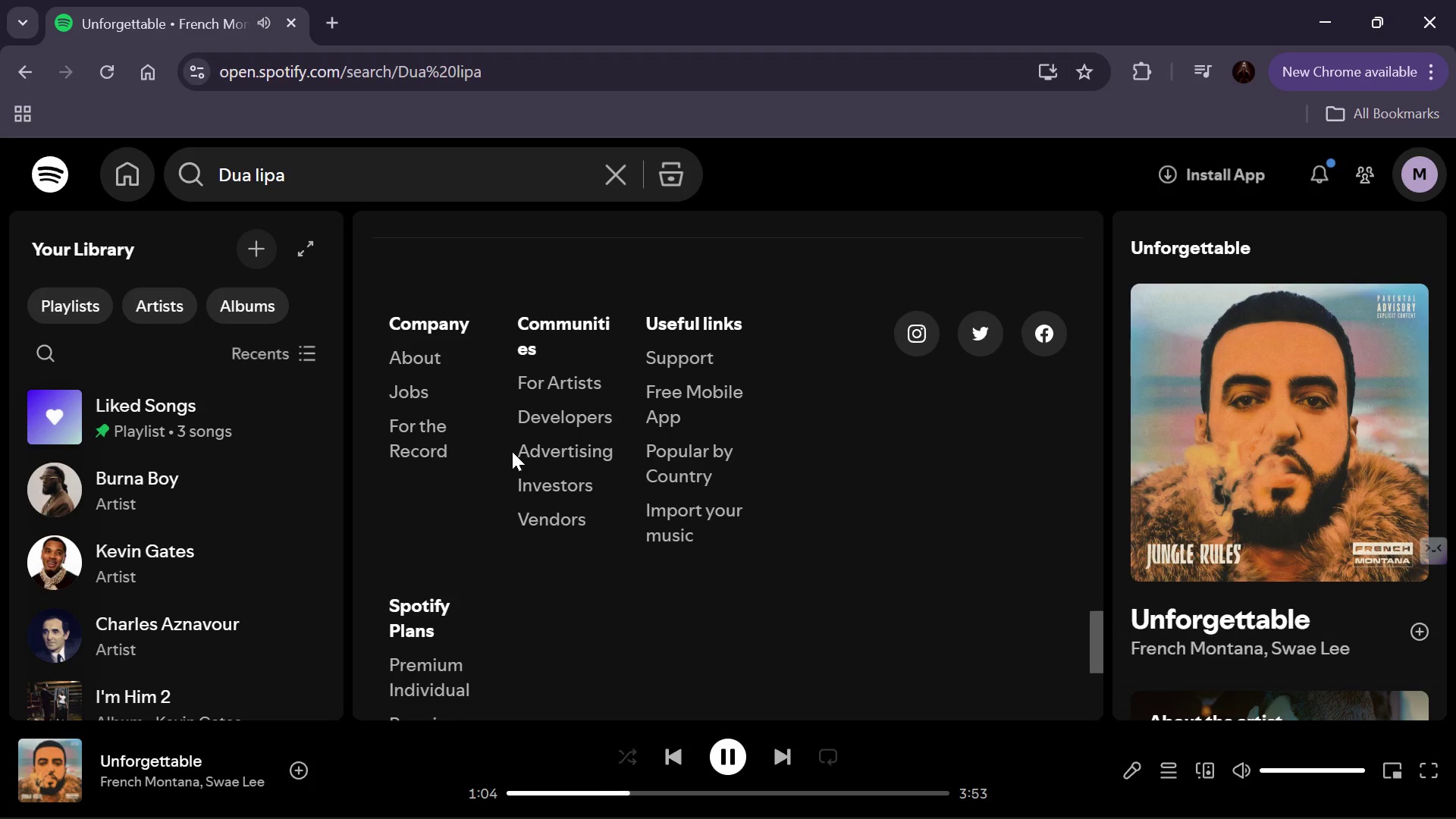 
scroll: coordinate [519, 446], scroll_direction: up, amount: 18.0
 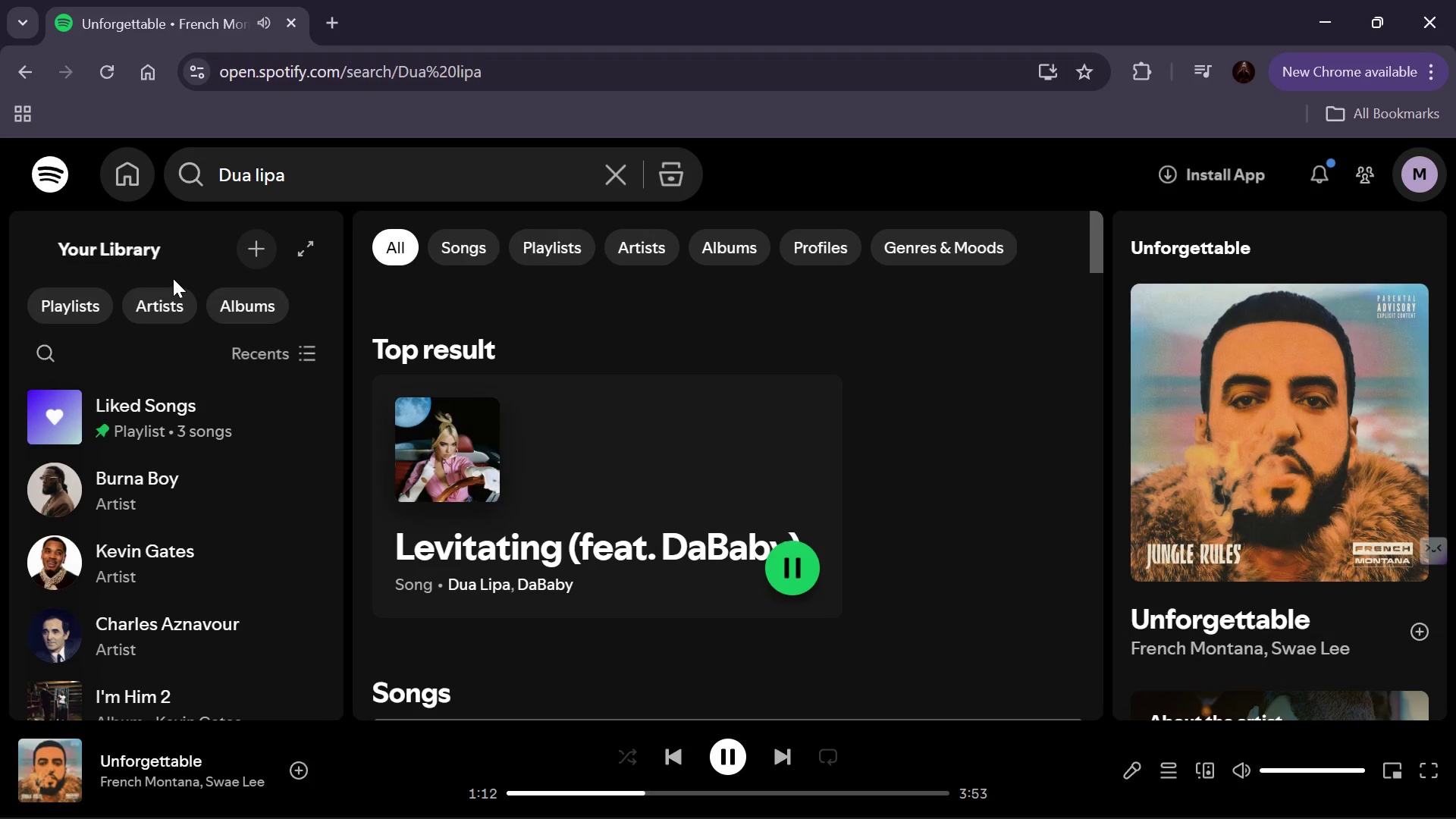 
left_click([48, 173])
 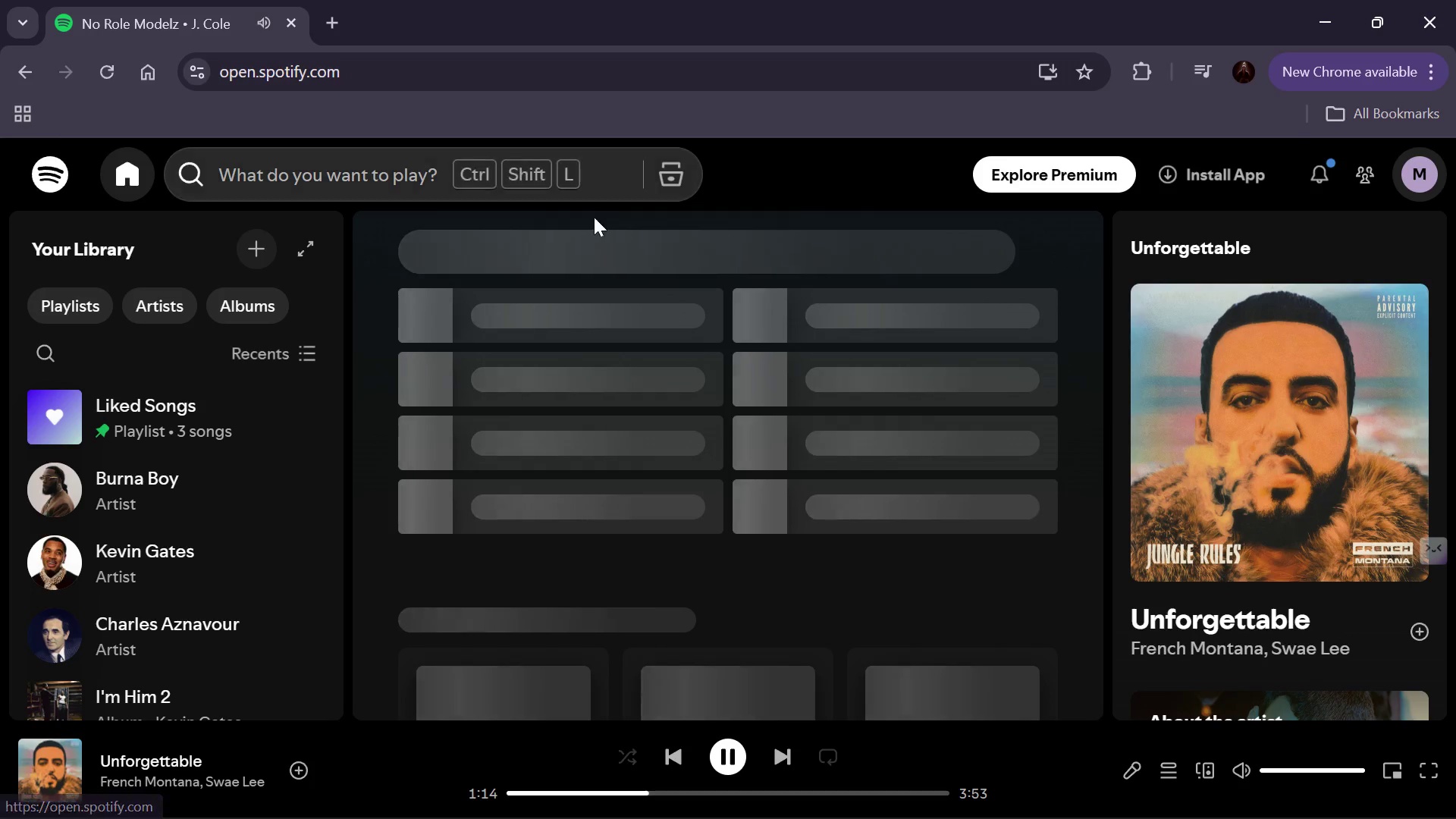 
scroll: coordinate [1220, 512], scroll_direction: down, amount: 10.0
 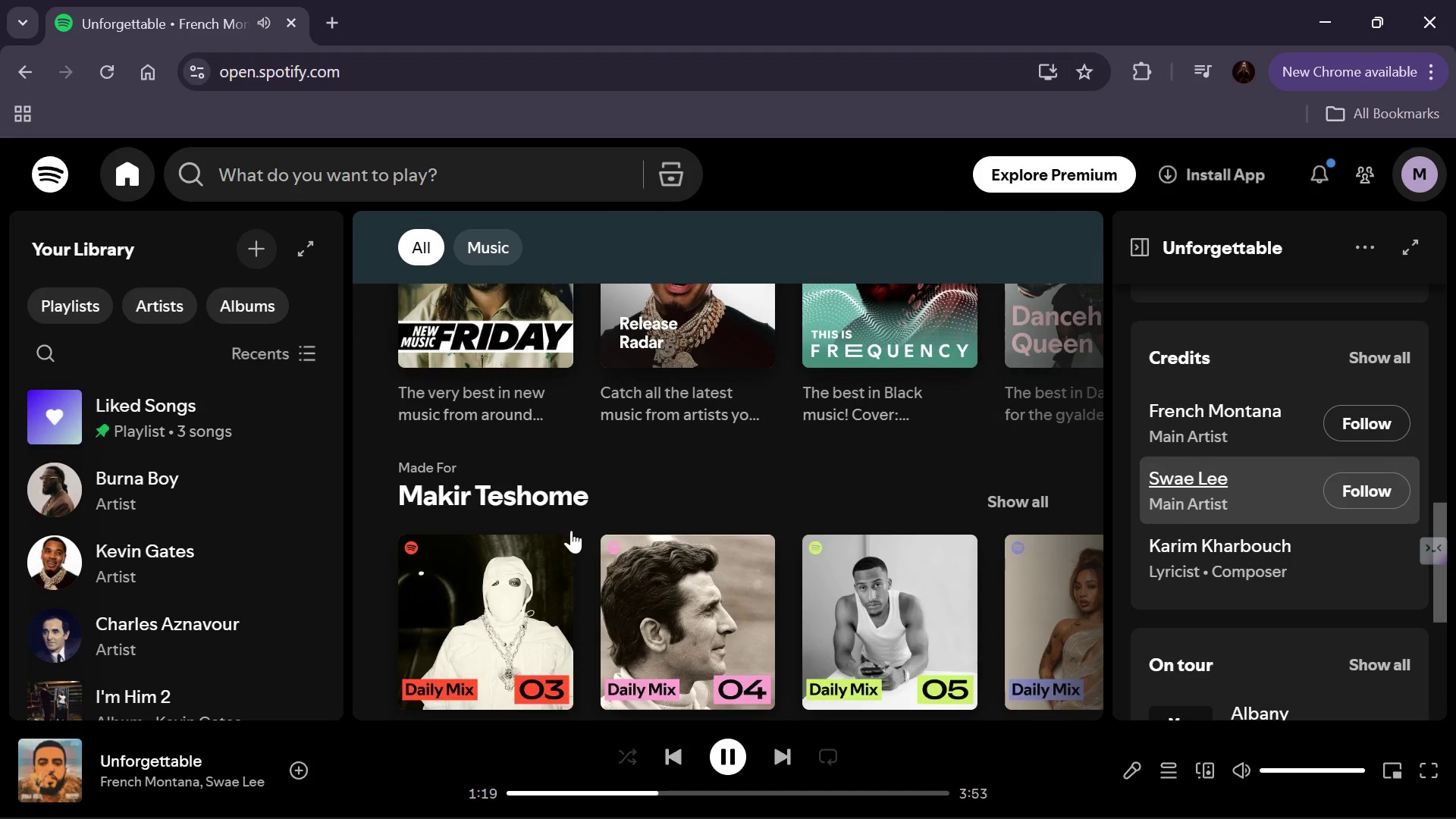 
scroll: coordinate [571, 530], scroll_direction: up, amount: 5.0
 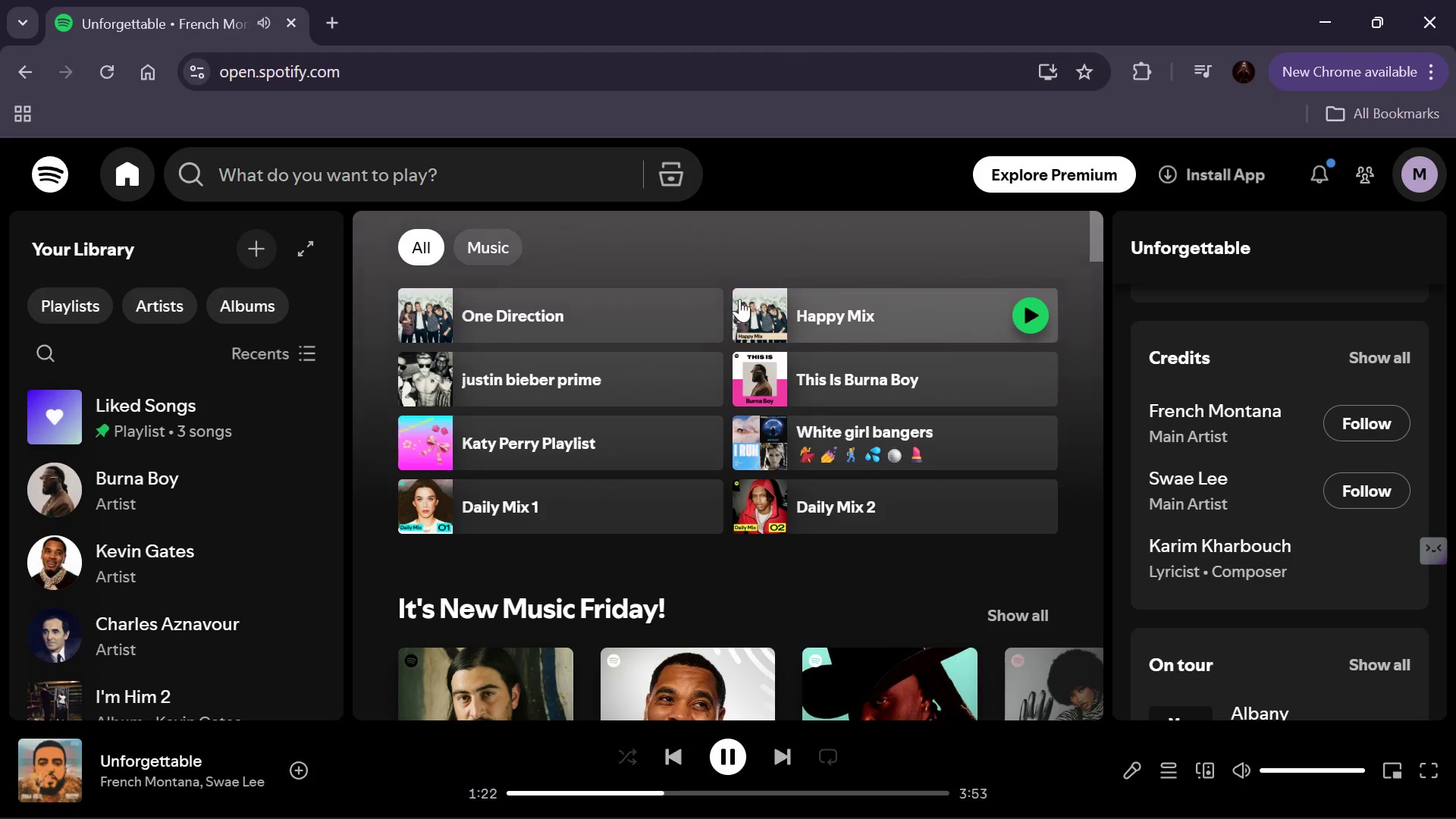 
left_click([530, 174])
 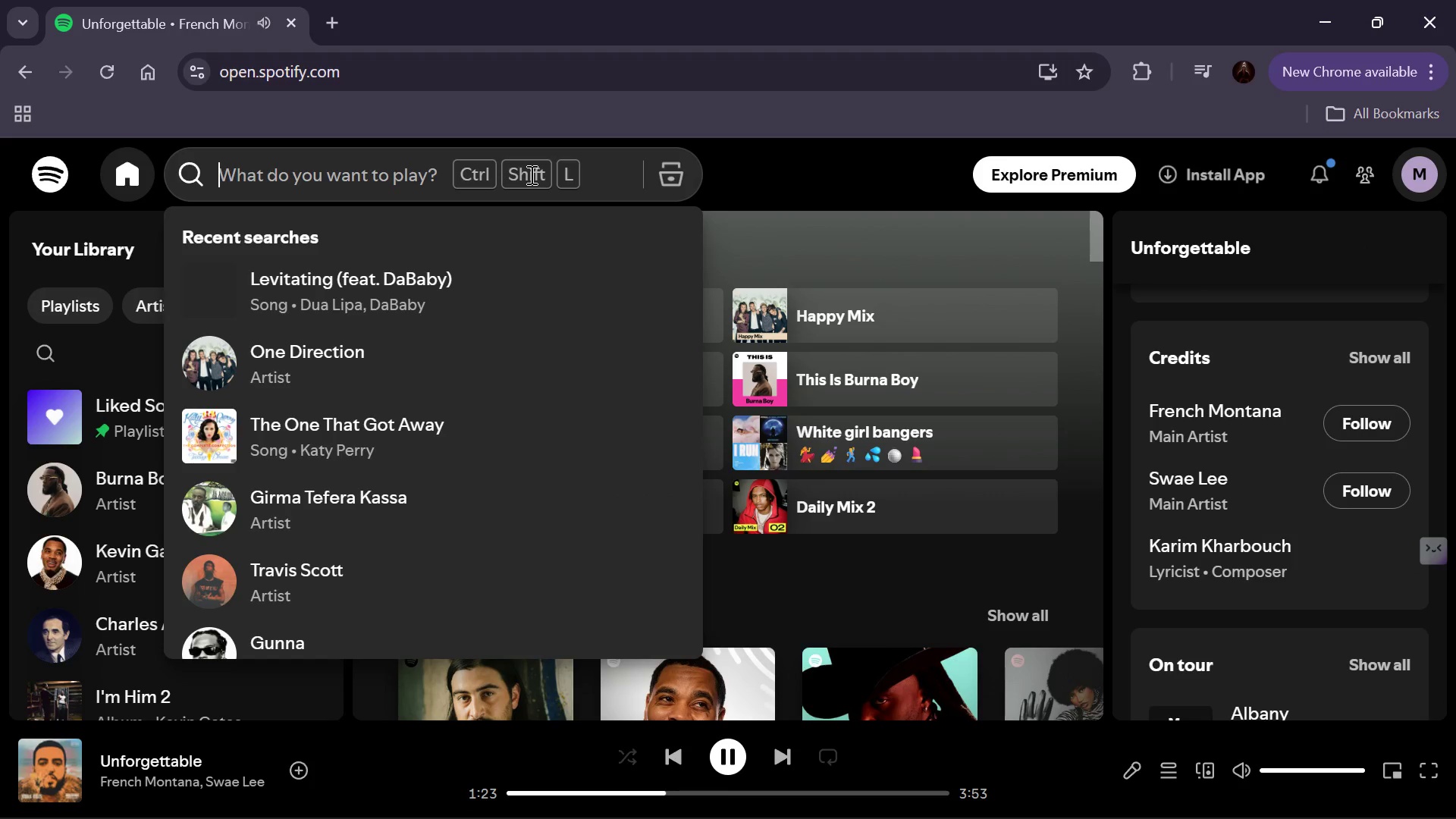 
type(Nem)
key(Backspace)
key(Backspace)
key(Backspace)
type(2001)
key(Backspace)
key(Backspace)
type(10 party)
 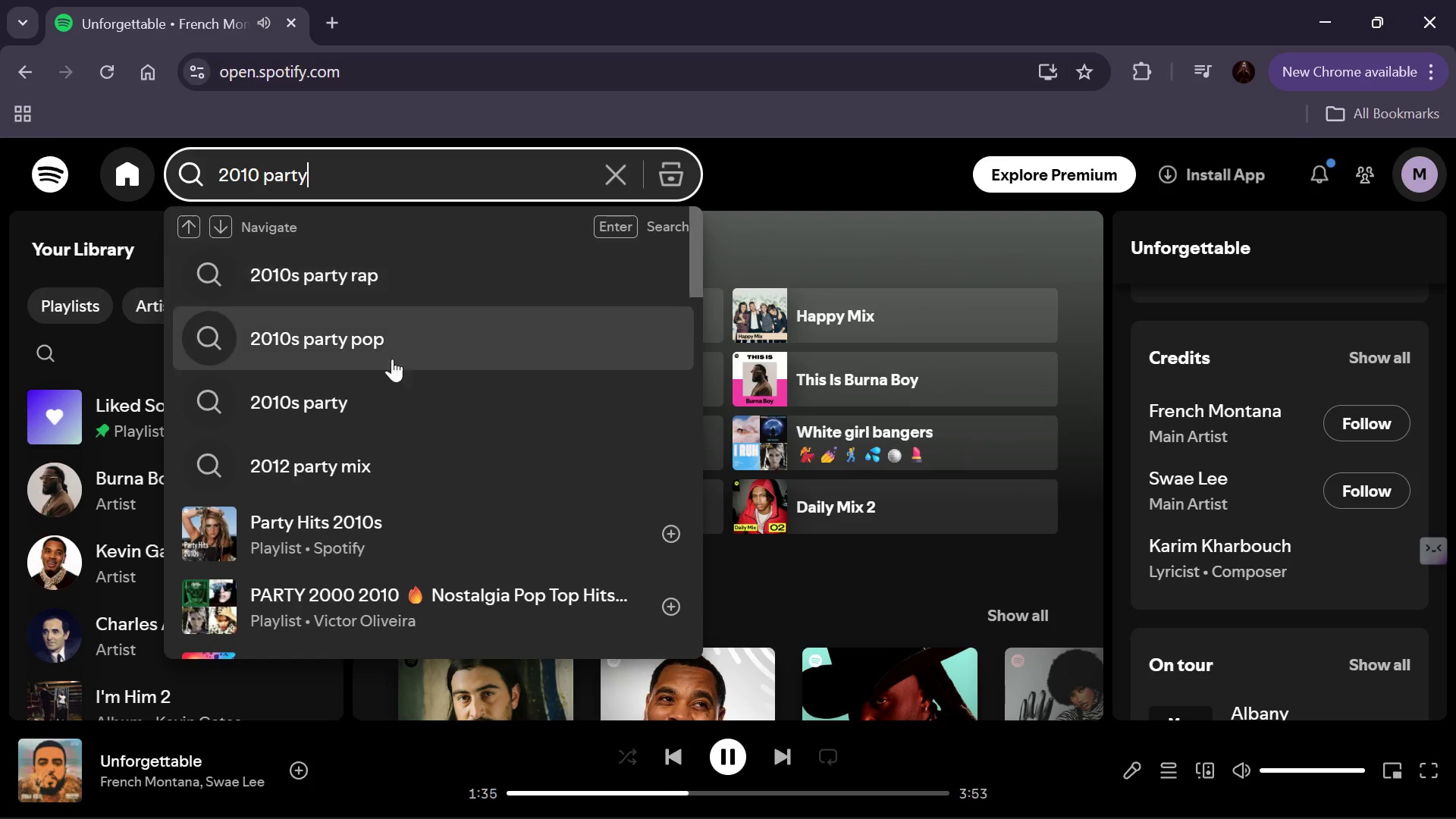 
left_click([319, 522])
 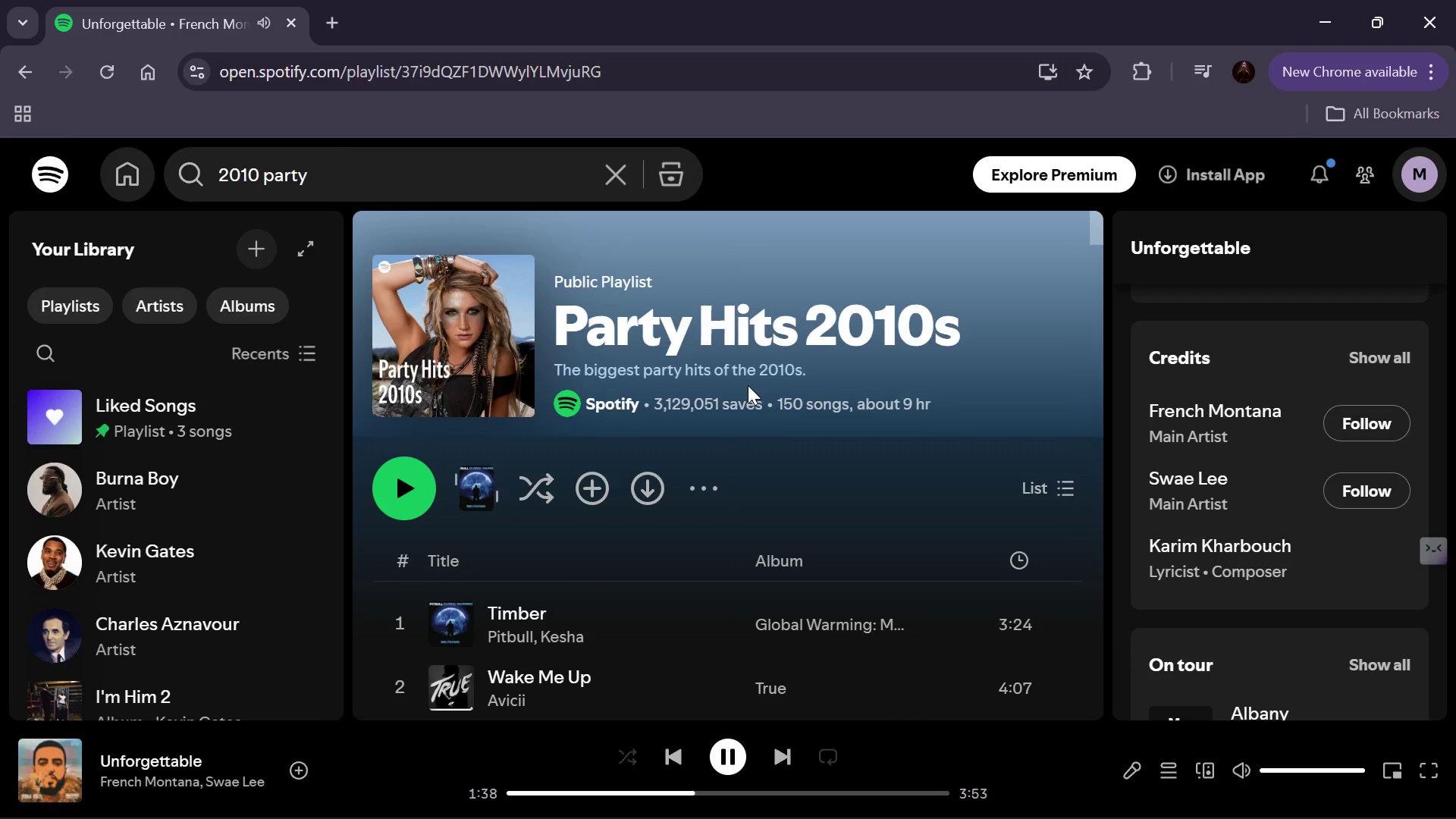 
scroll: coordinate [589, 504], scroll_direction: none, amount: 0.0
 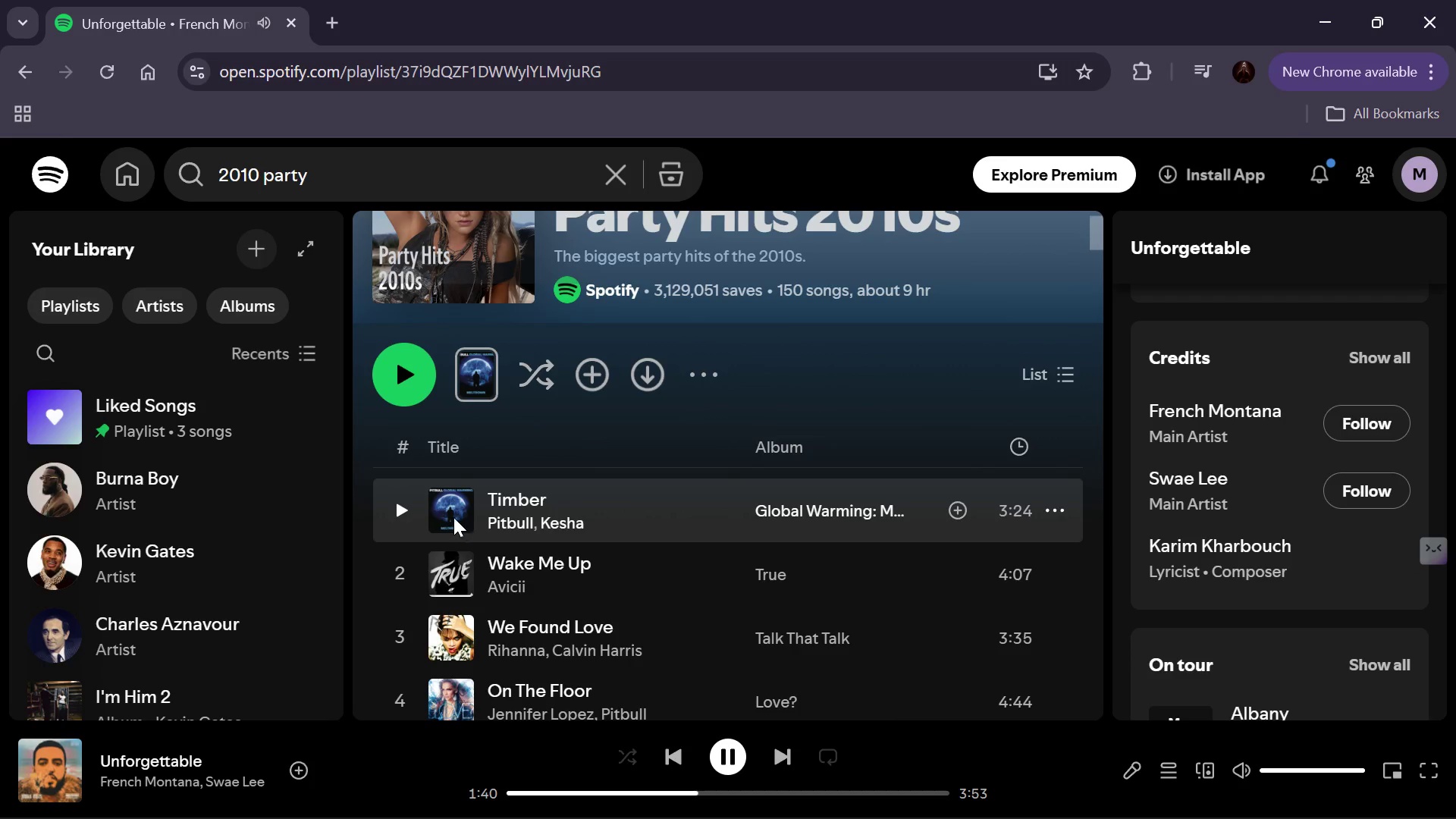 
mouse_move([424, 502])
 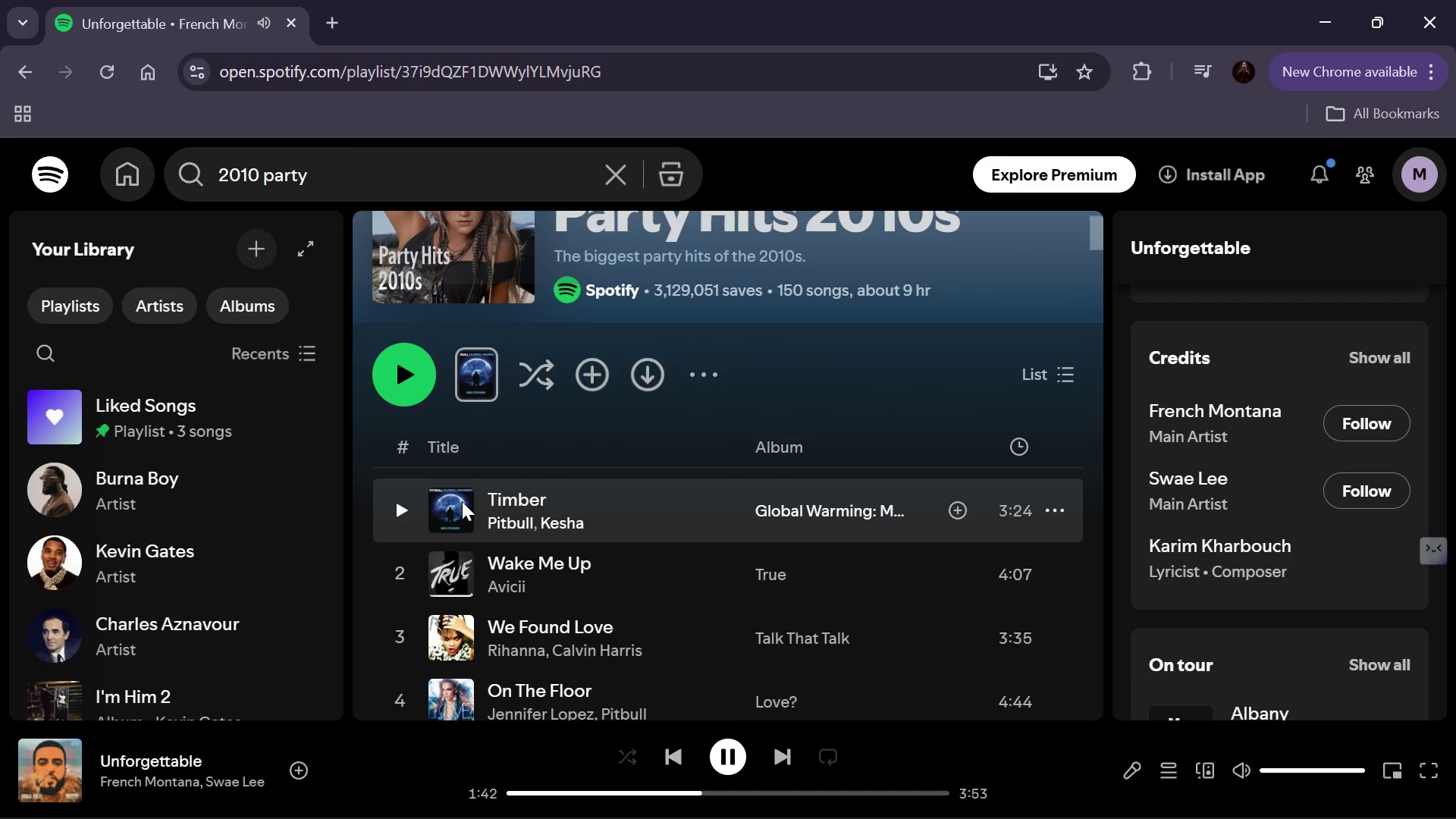 
scroll: coordinate [478, 500], scroll_direction: down, amount: 7.0
 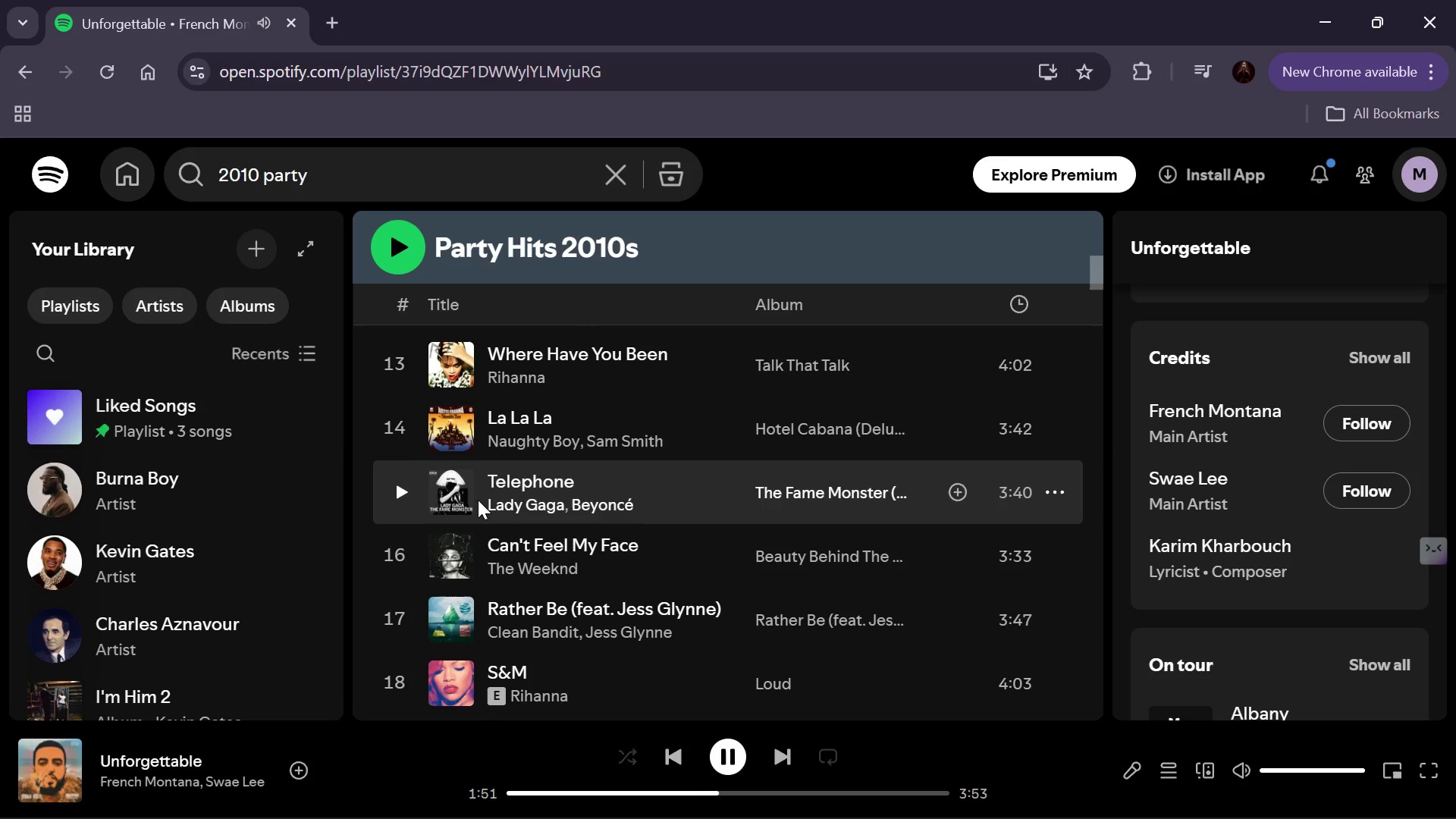 
scroll: coordinate [478, 500], scroll_direction: down, amount: 1.0
 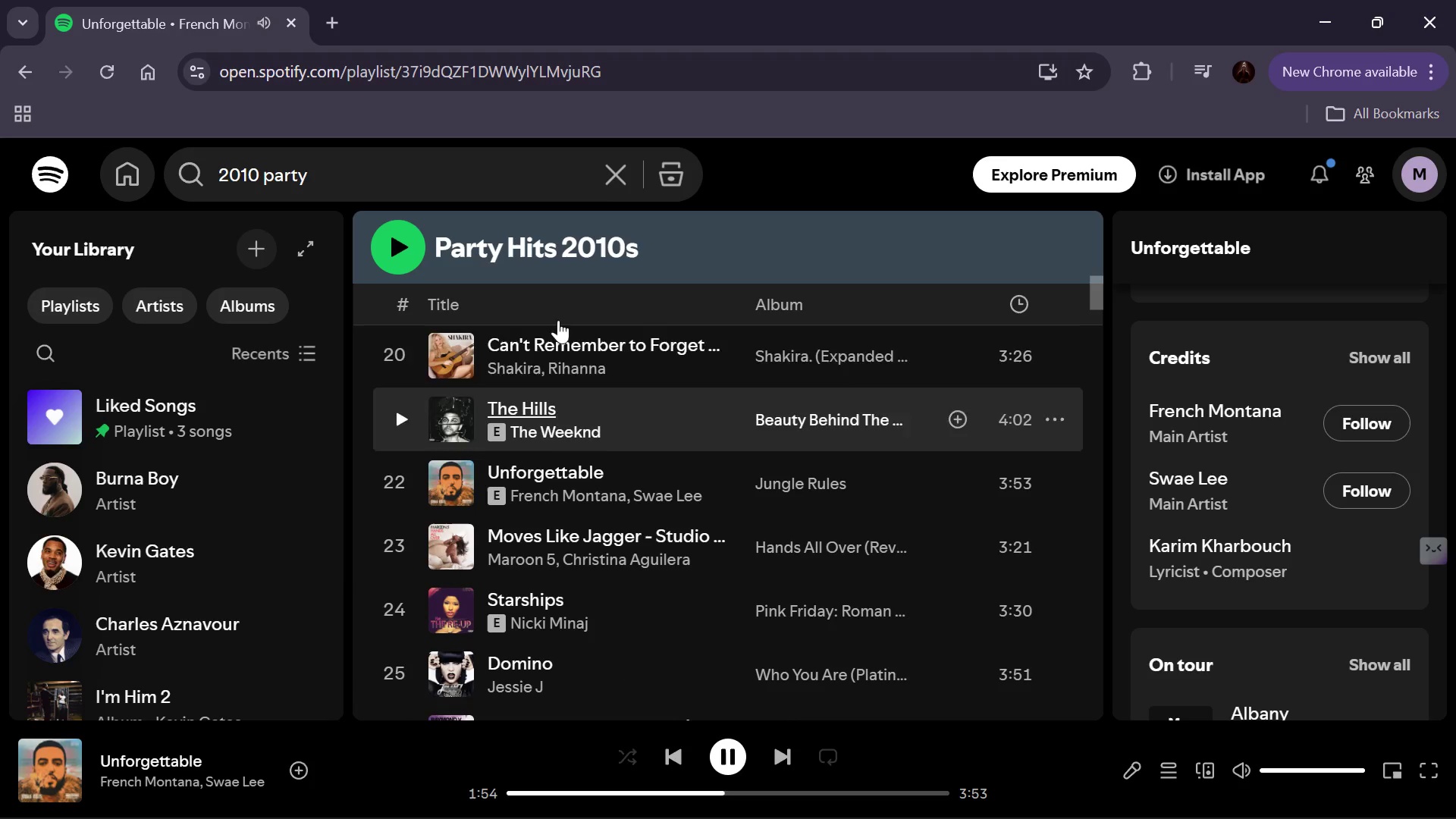 
left_click([617, 168])
 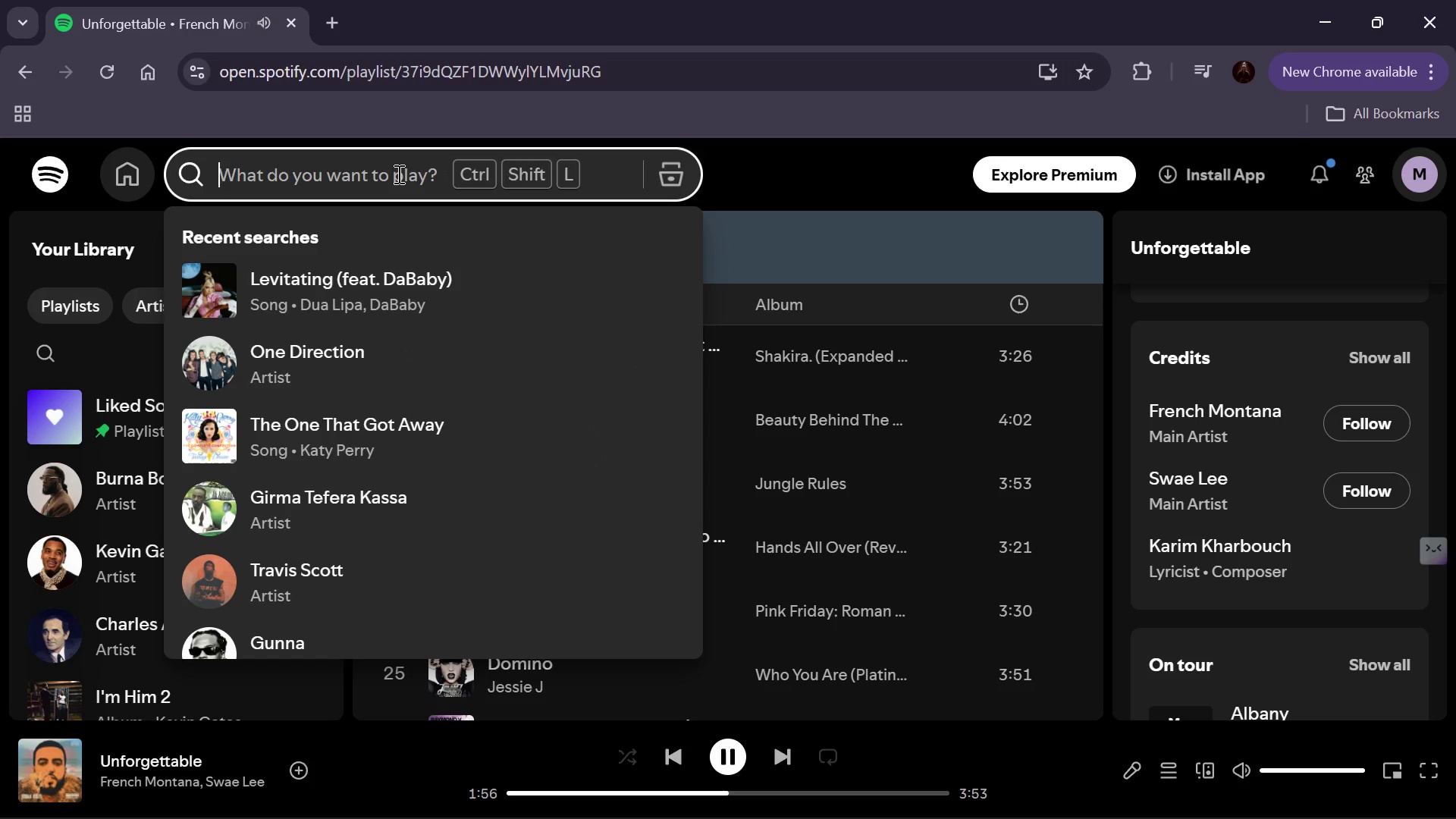 
type(Nemzz)
 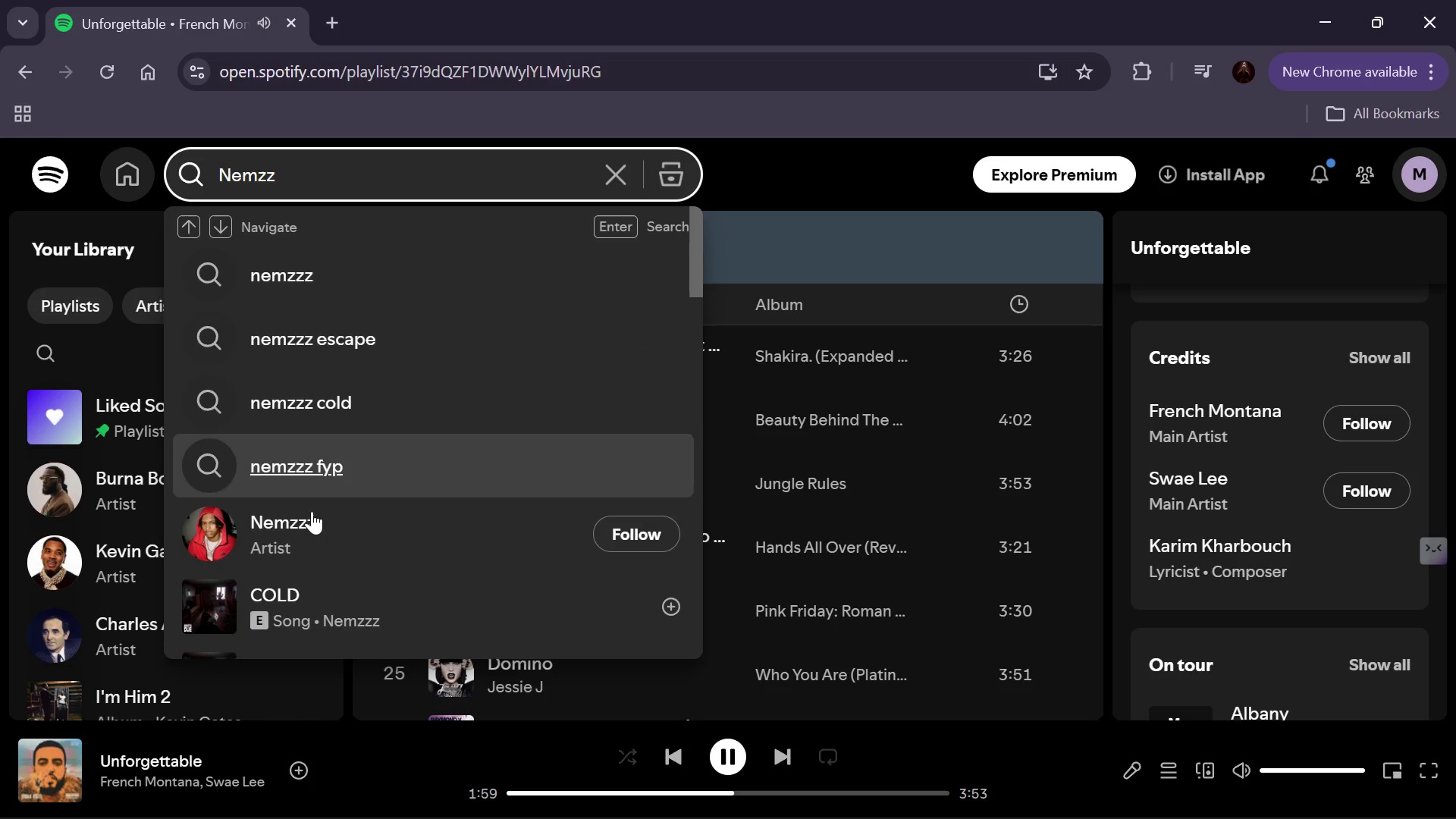 
left_click([282, 517])
 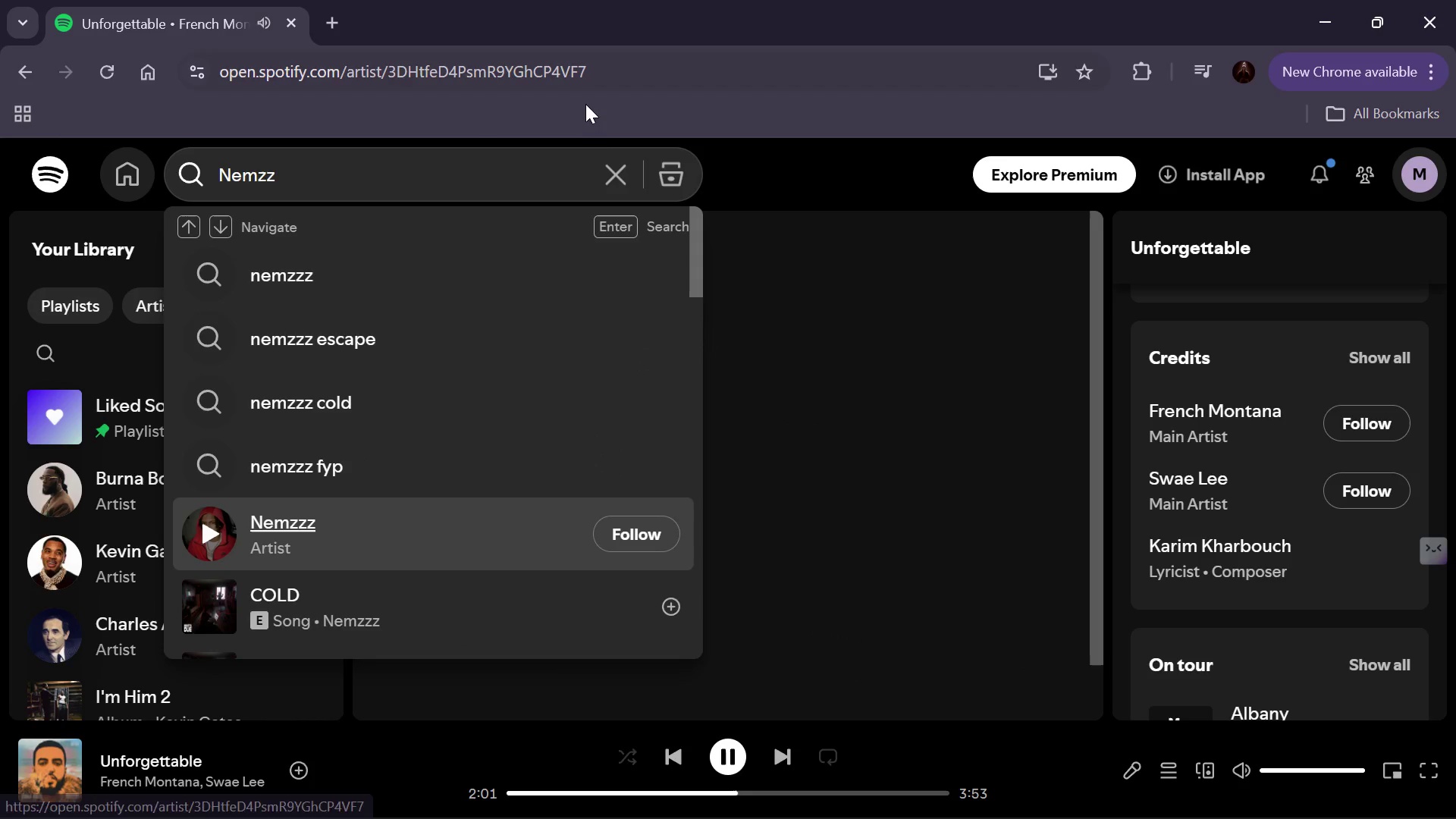 
left_click([612, 177])
 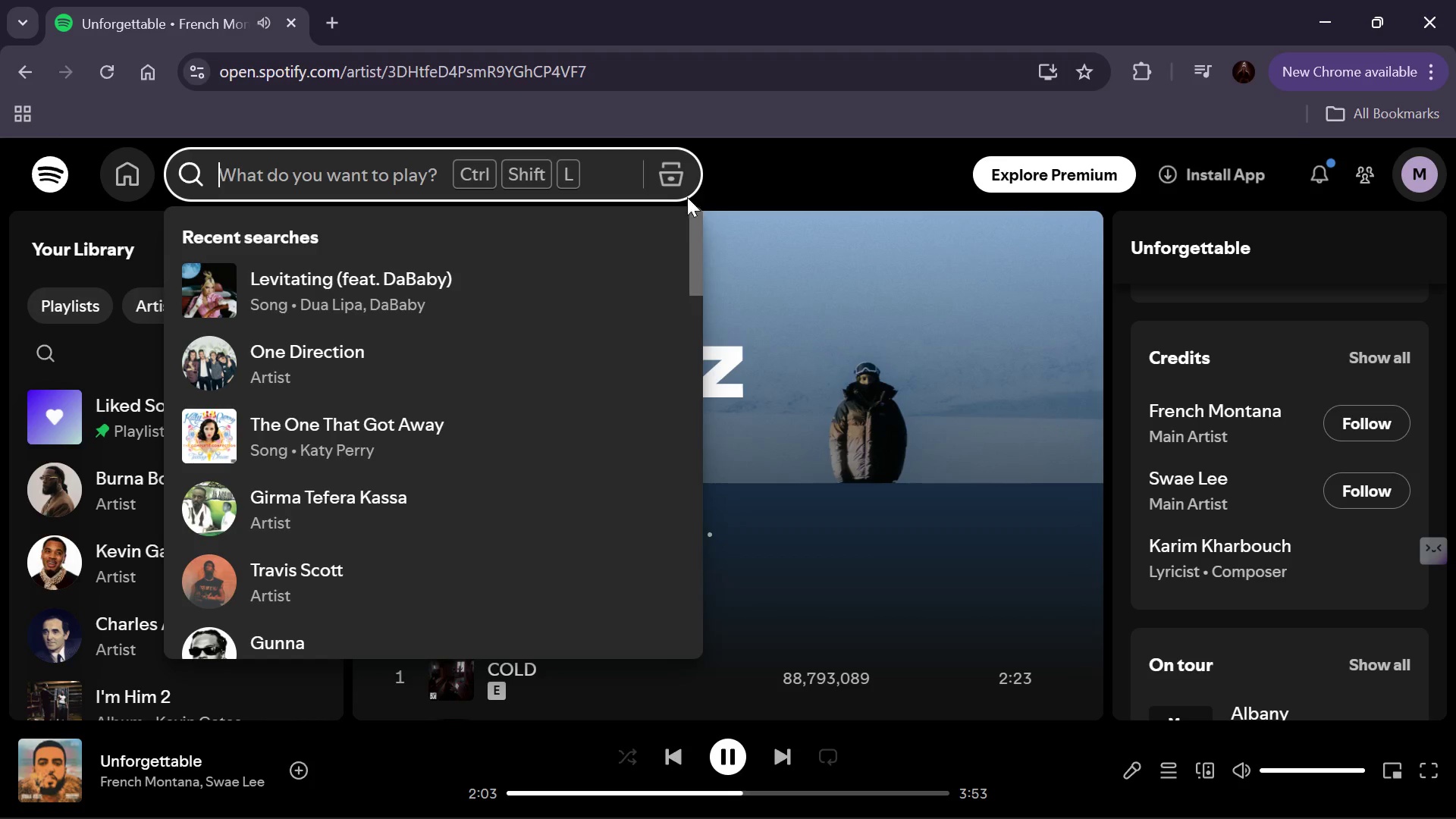 
left_click([799, 171])
 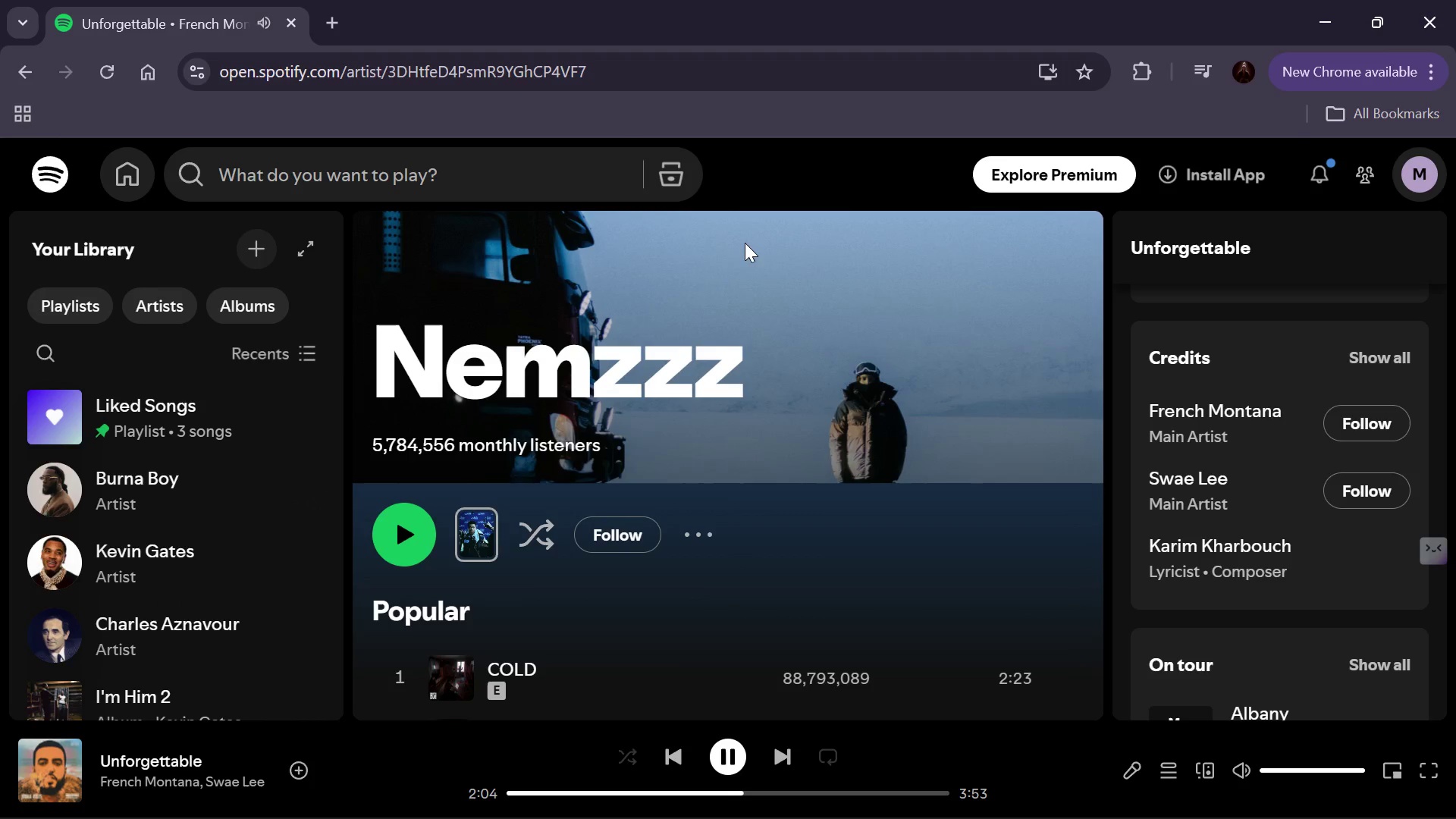 
scroll: coordinate [579, 606], scroll_direction: down, amount: 4.0
 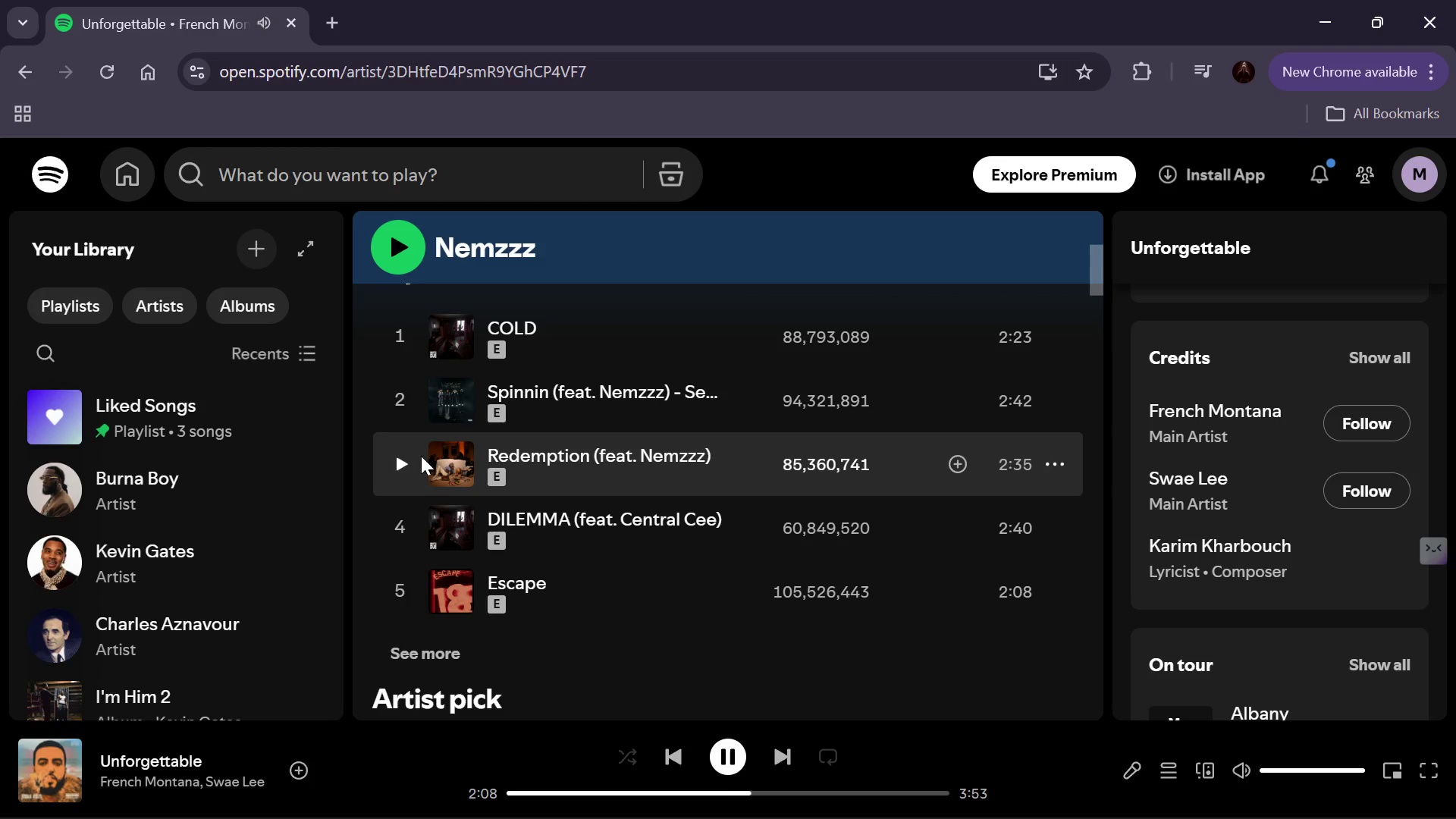 
left_click([406, 466])
 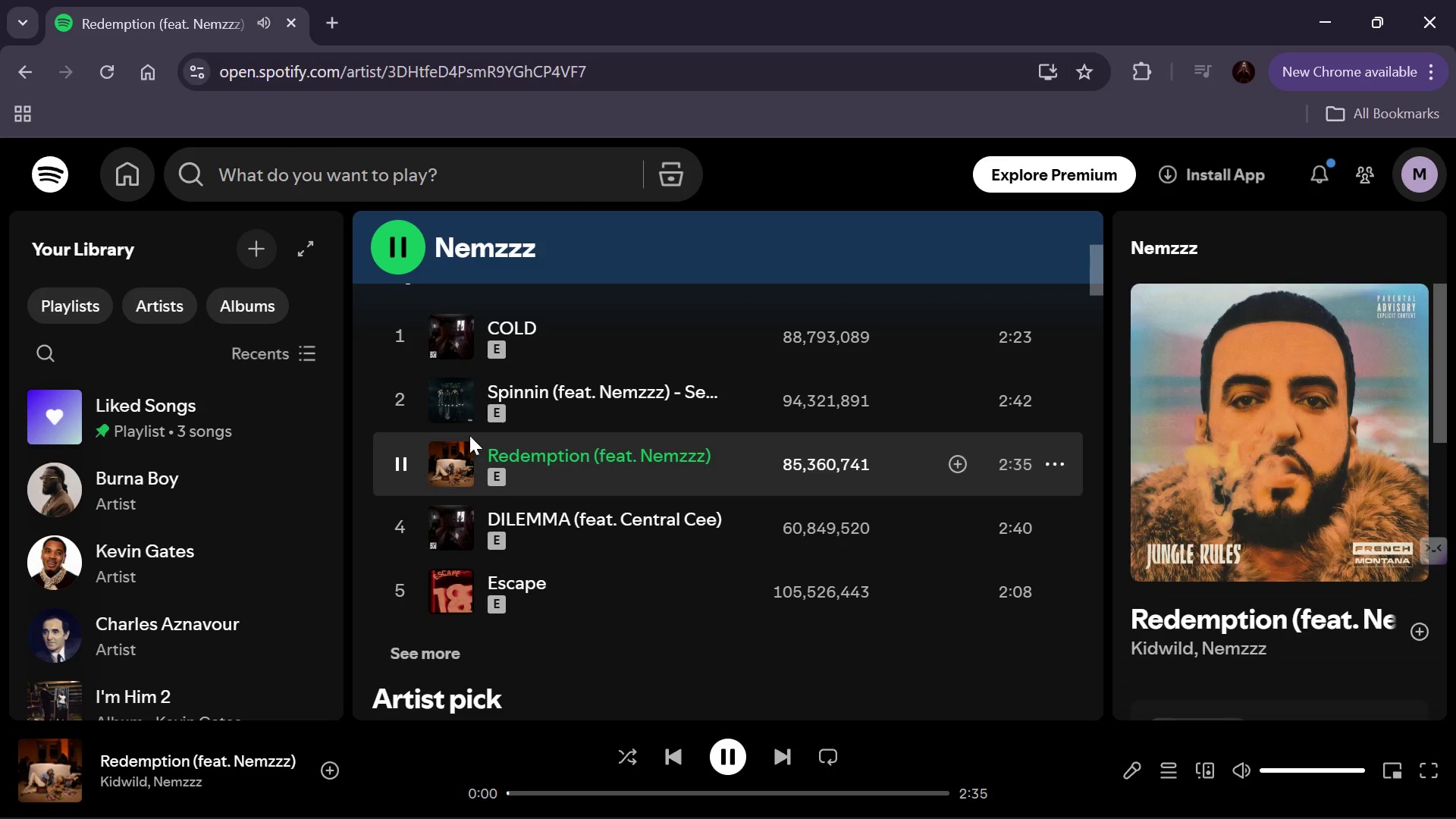 
scroll: coordinate [535, 388], scroll_direction: down, amount: 1.0
 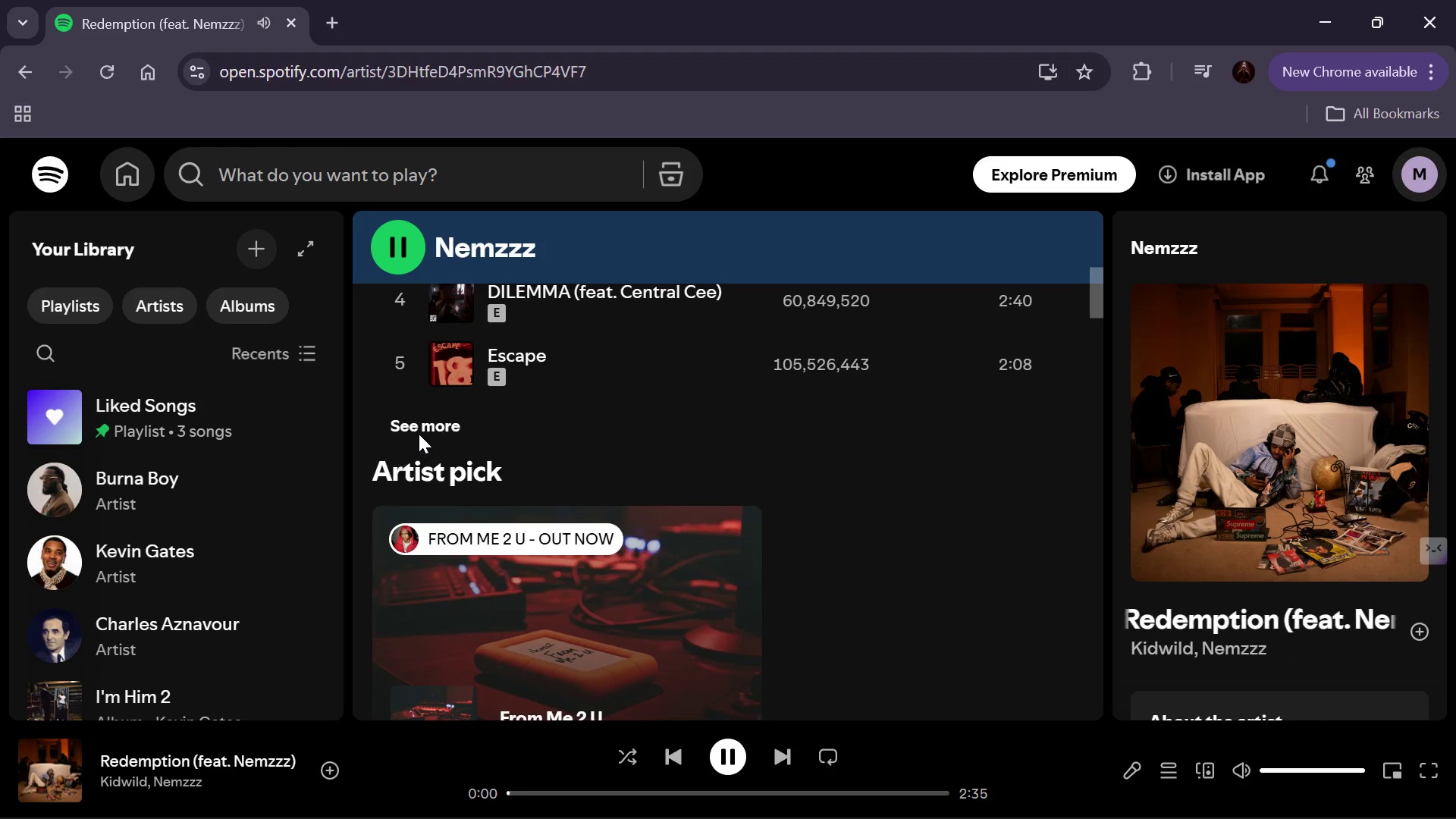 
left_click([420, 428])
 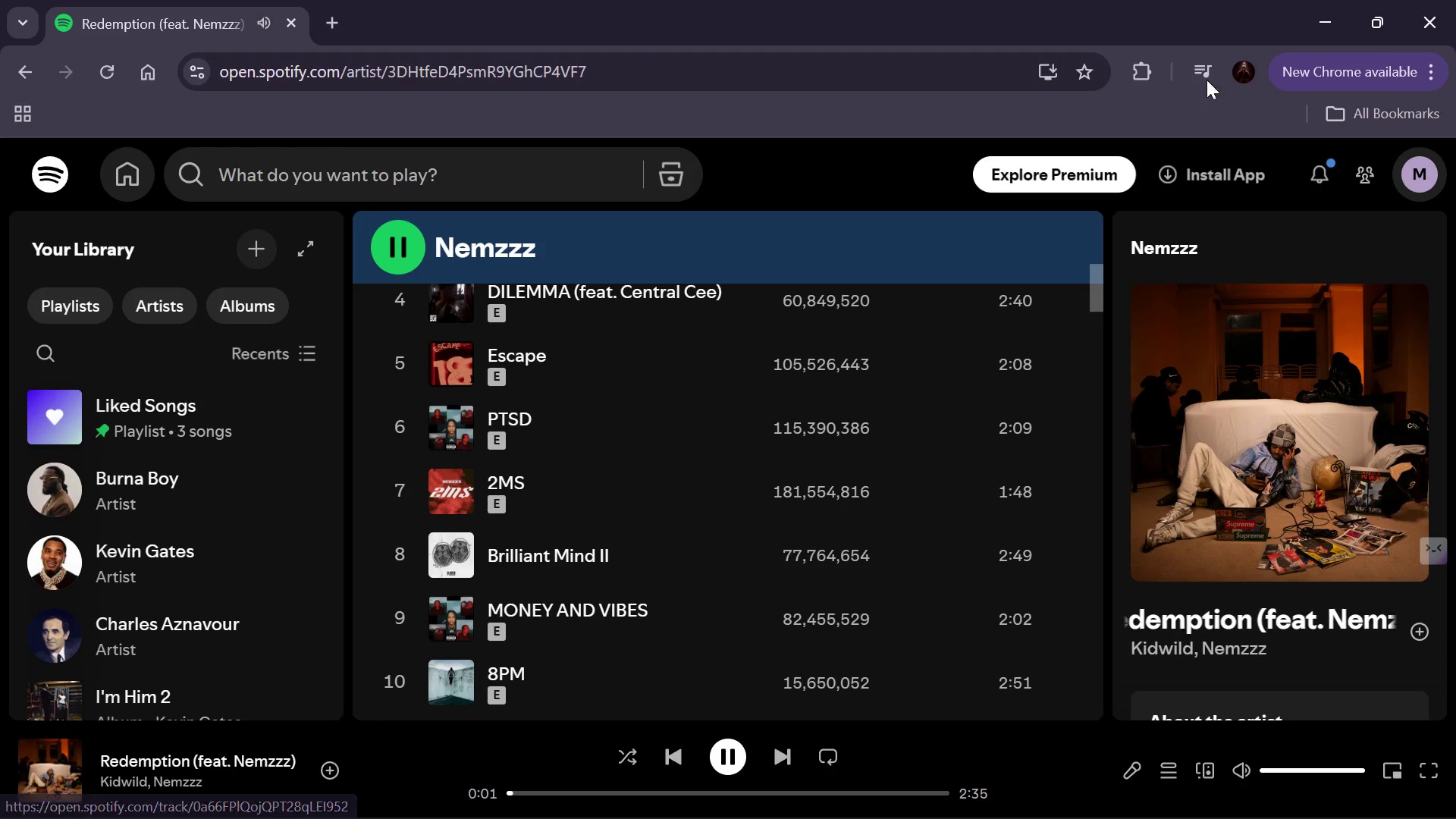 
left_click([1315, 22])
 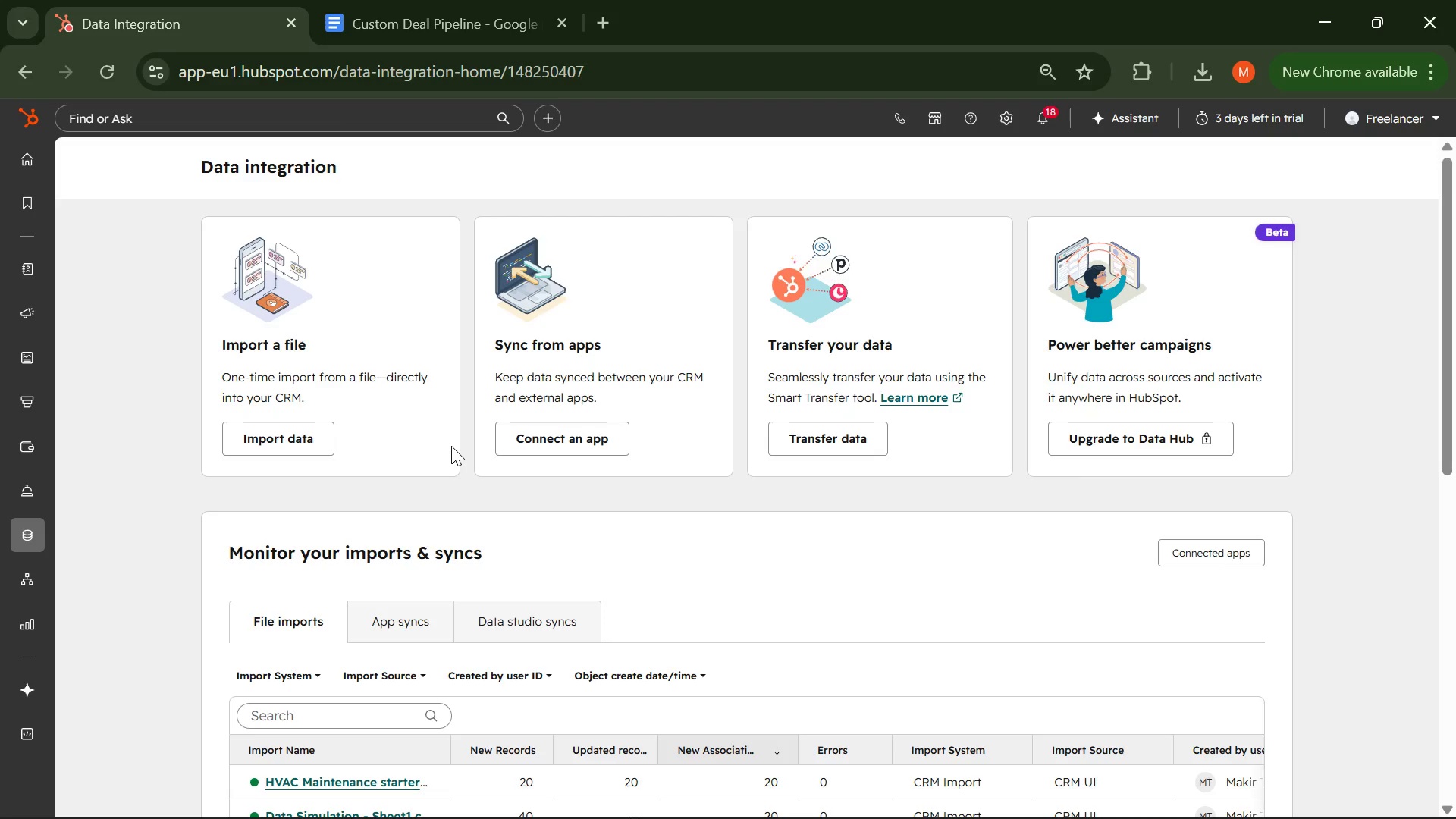 
wait(19.19)
 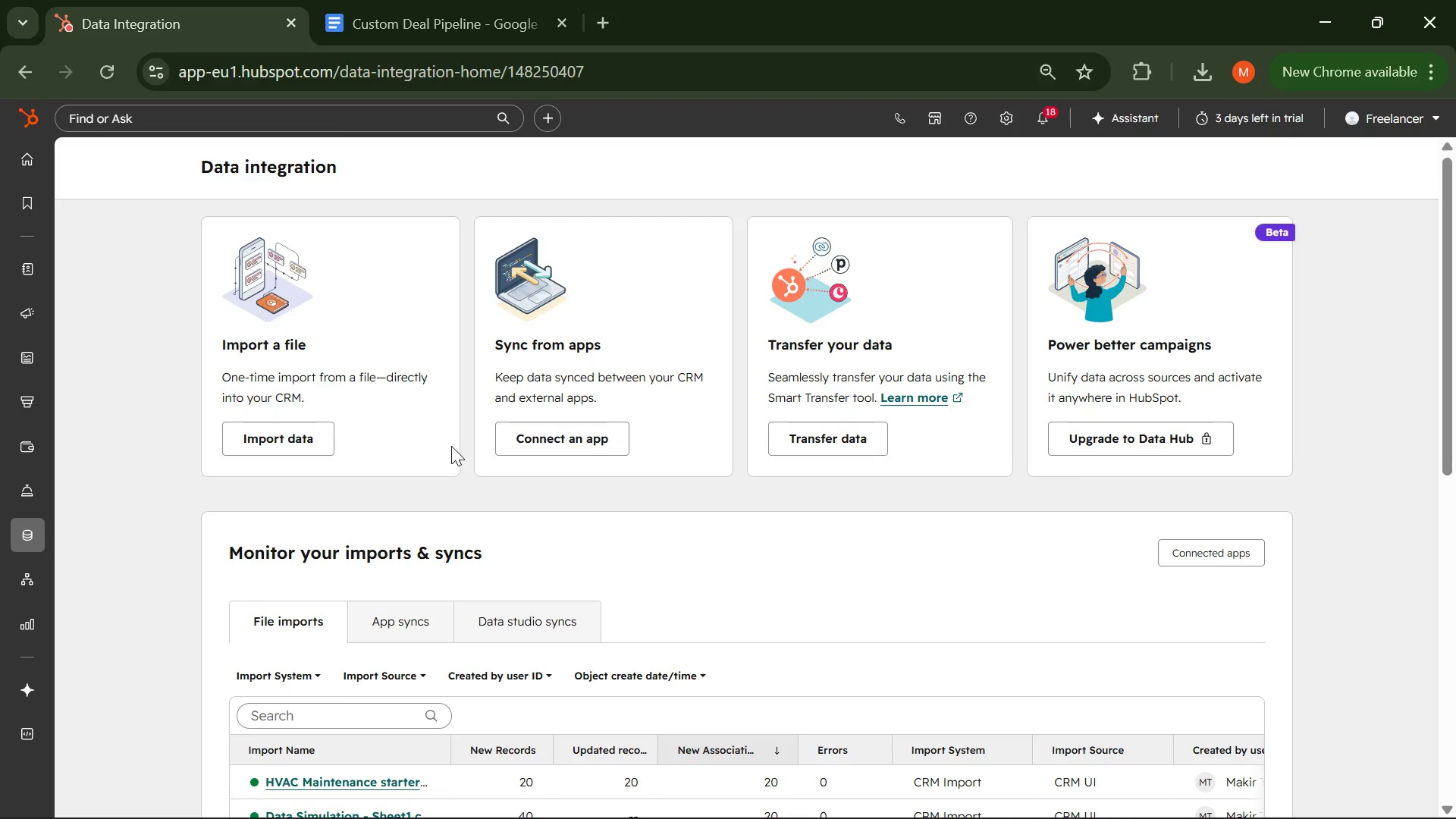 
left_click([269, 436])
 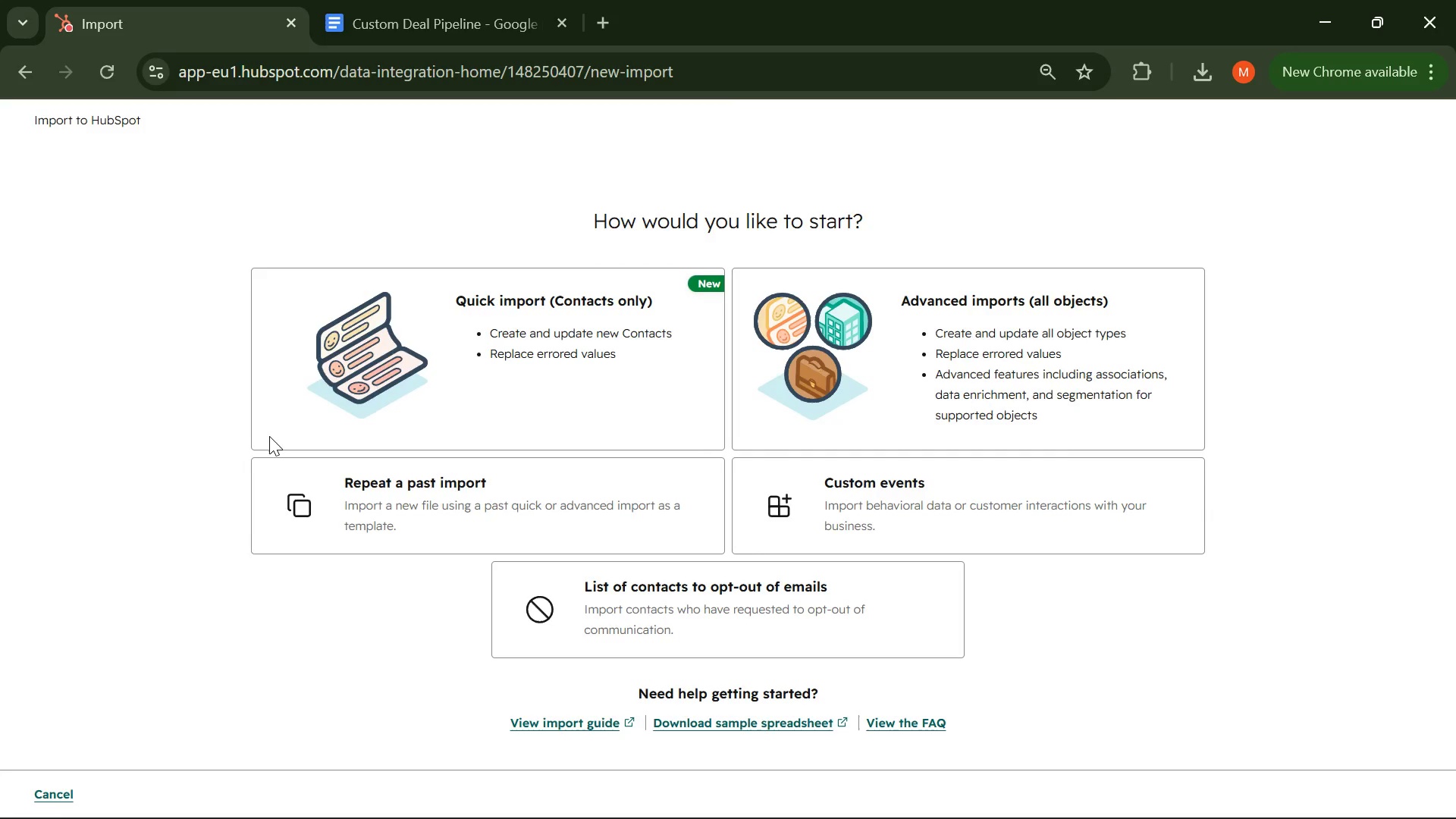 
wait(28.7)
 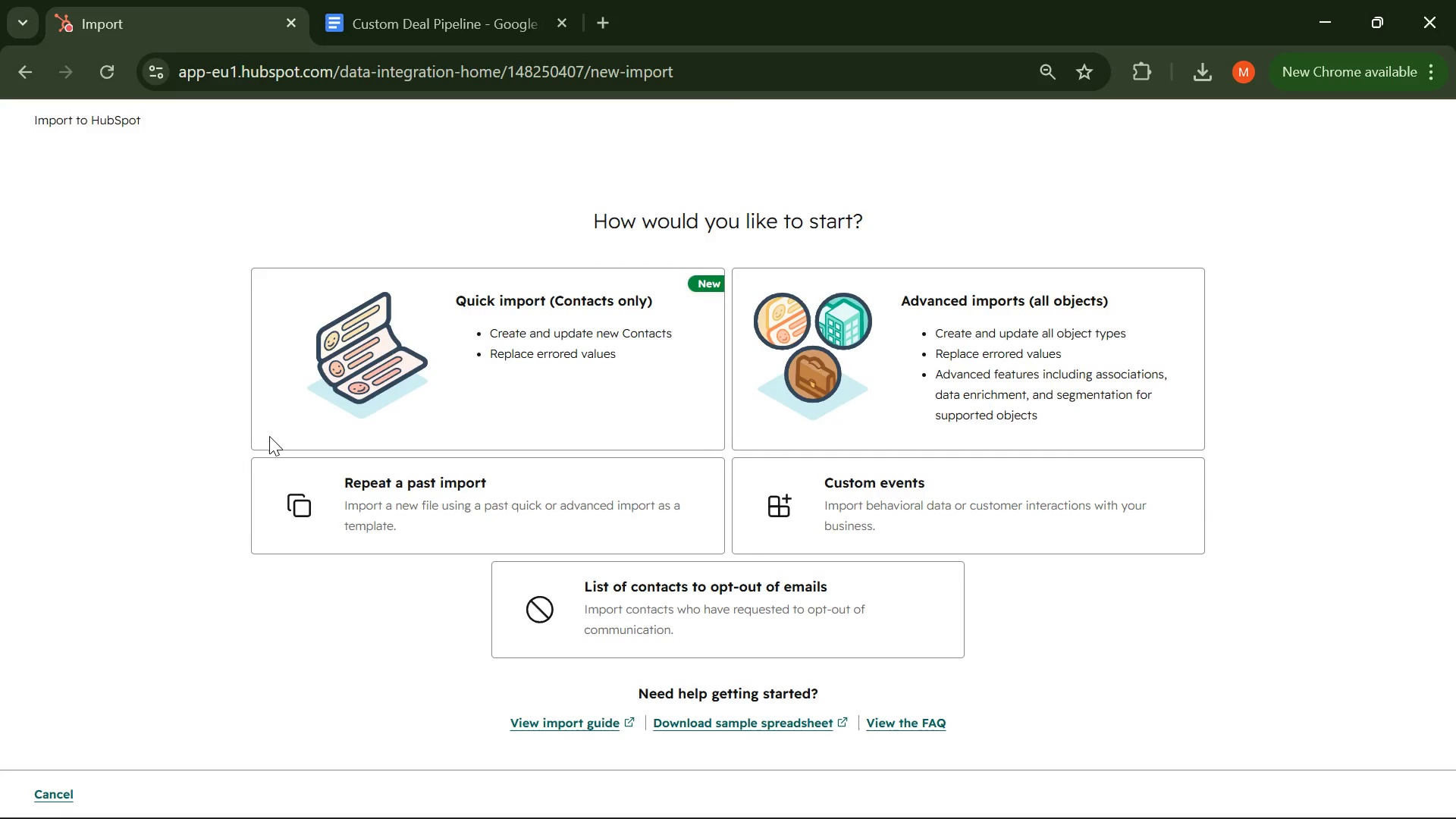 
key(VolumeDown)
 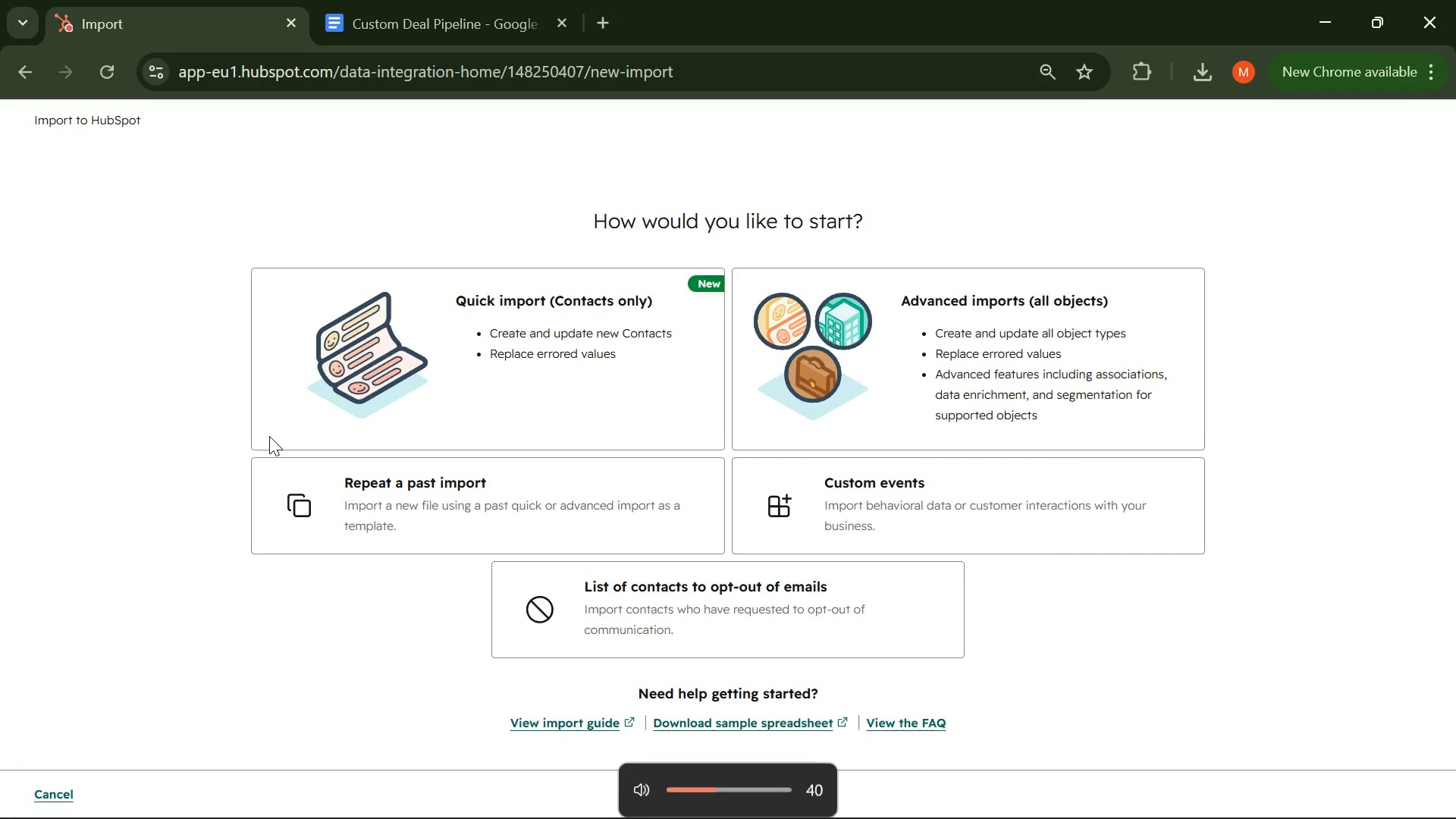 
key(VolumeDown)
 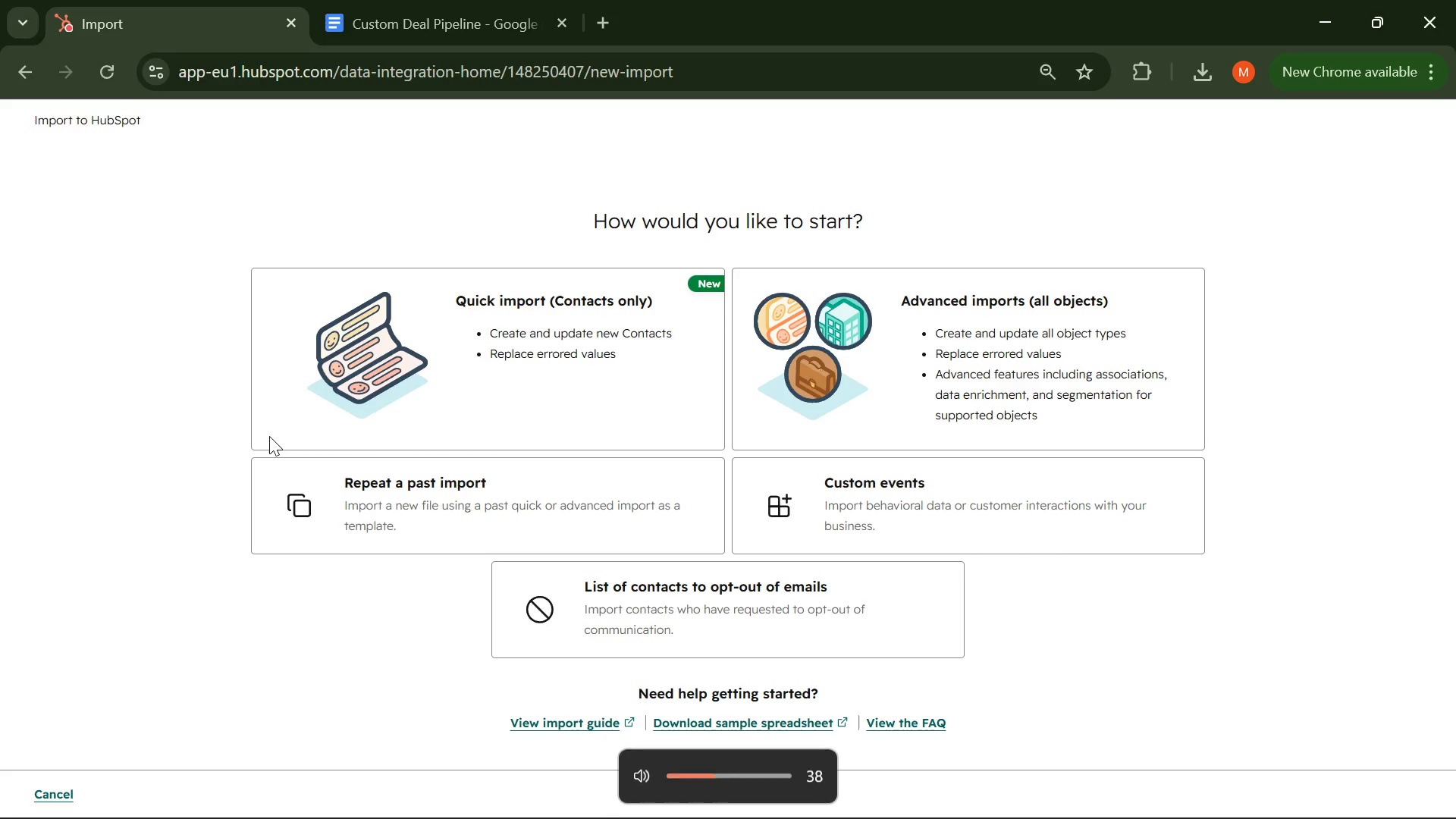 
key(VolumeDown)
 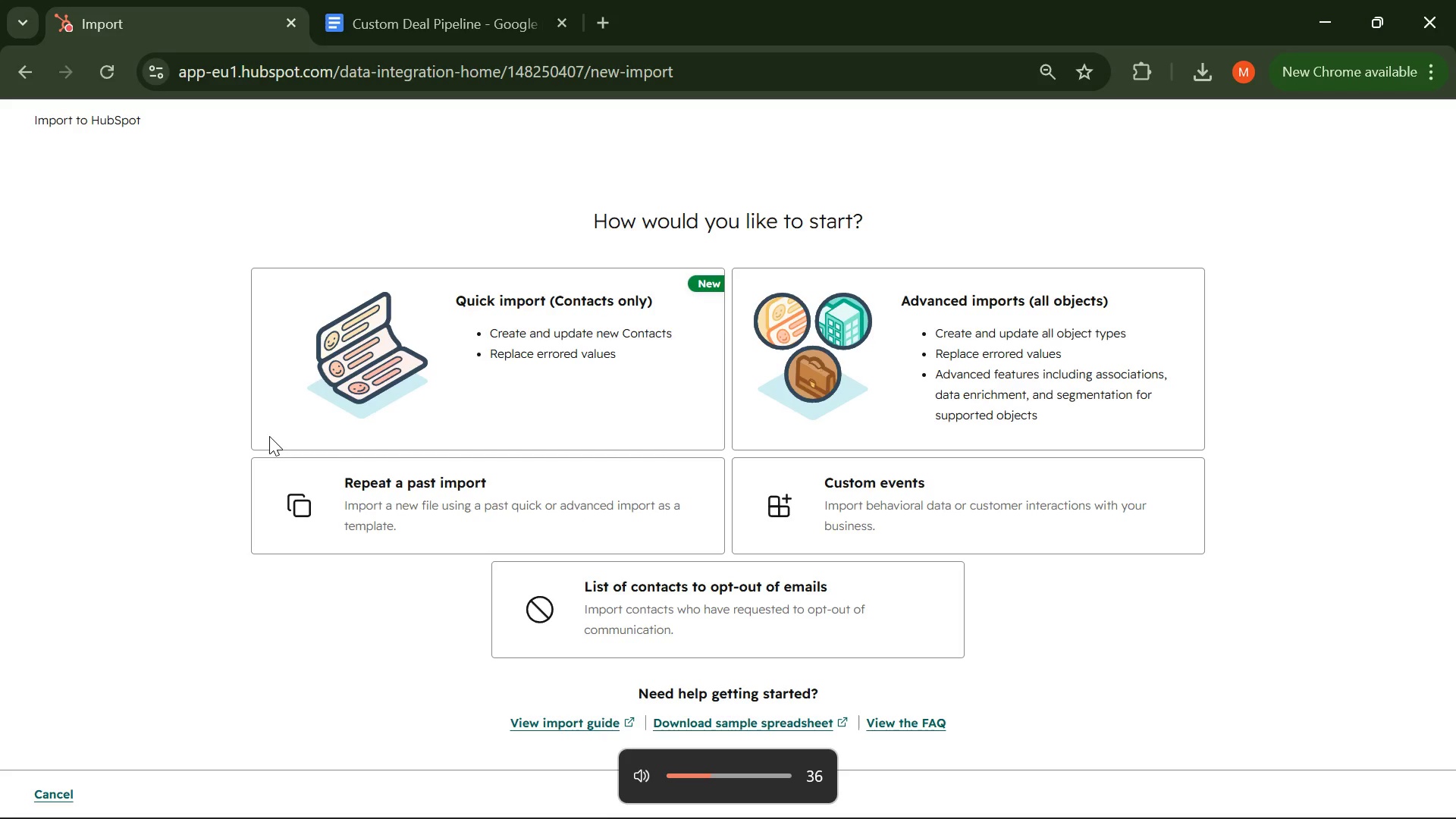 
key(VolumeDown)
 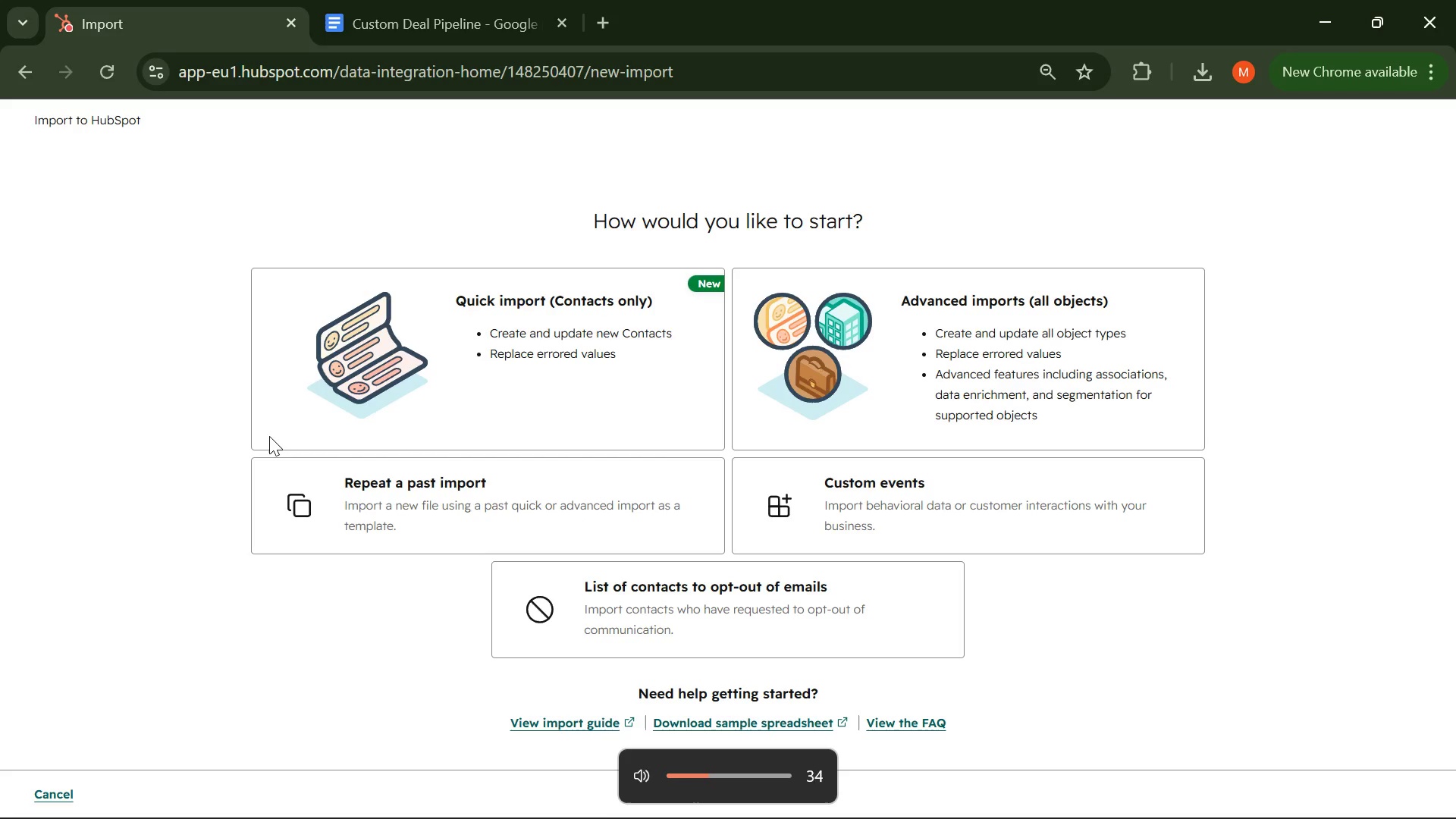 
key(VolumeDown)
 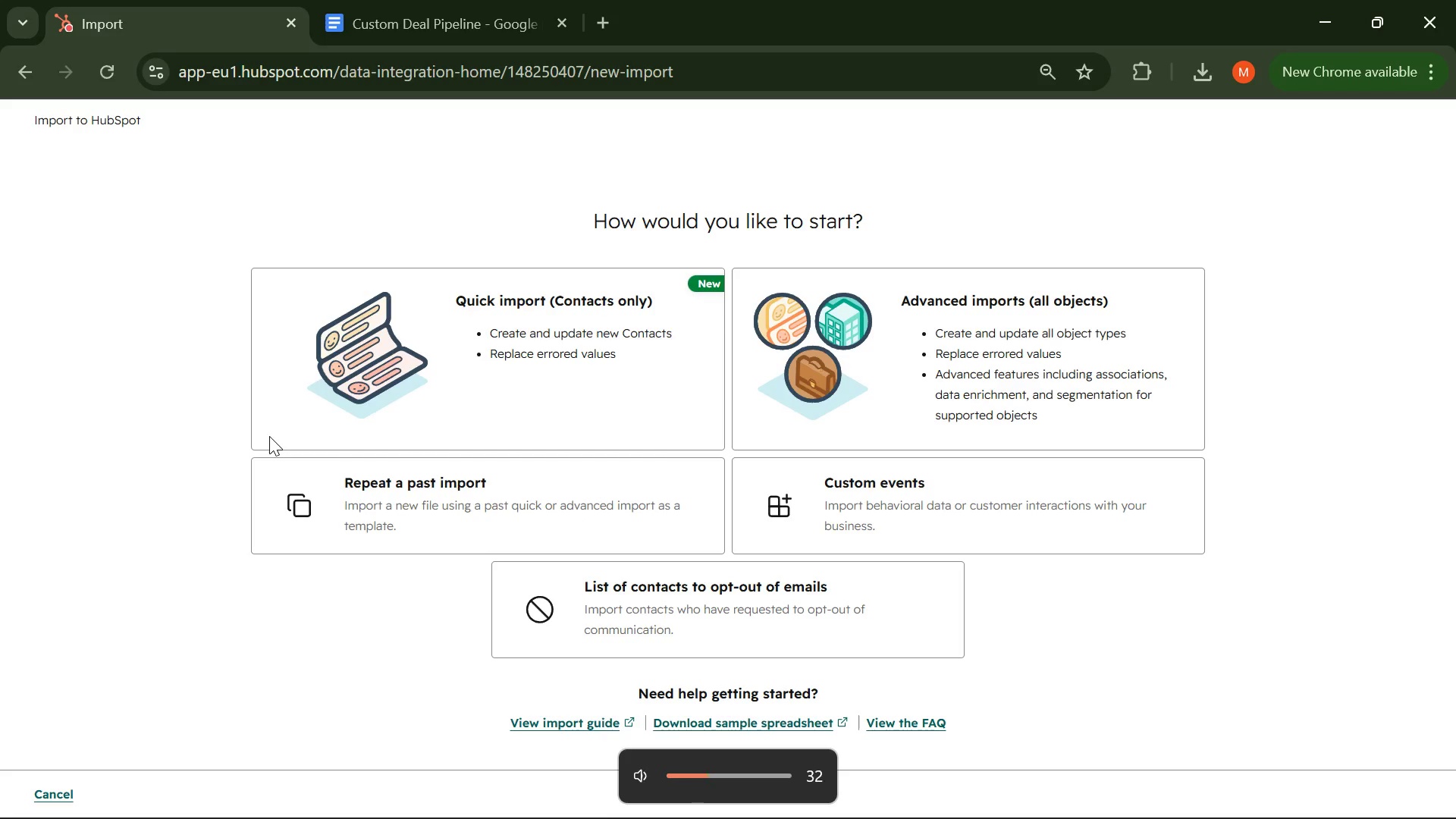 
key(VolumeDown)
 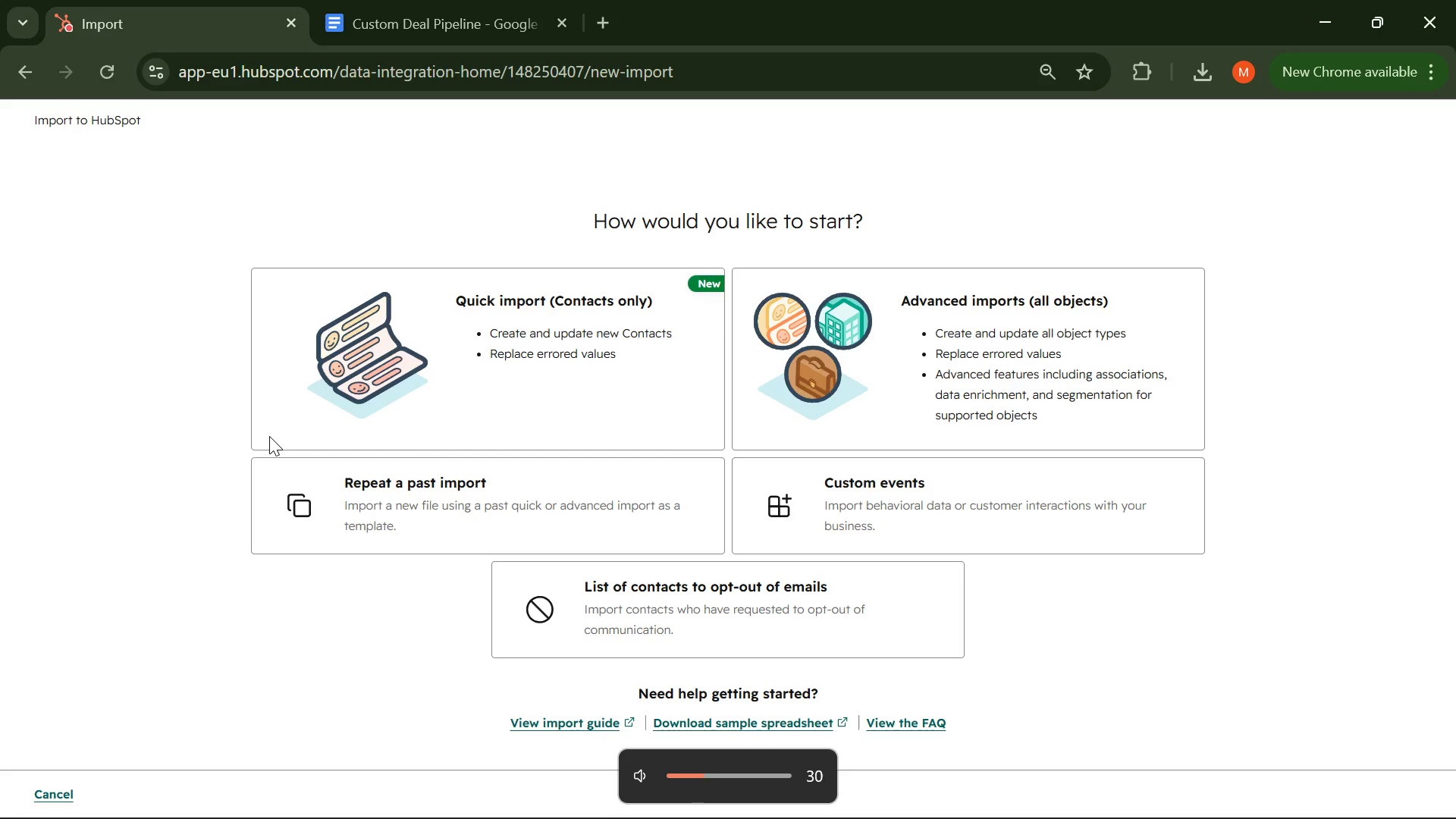 
key(VolumeDown)
 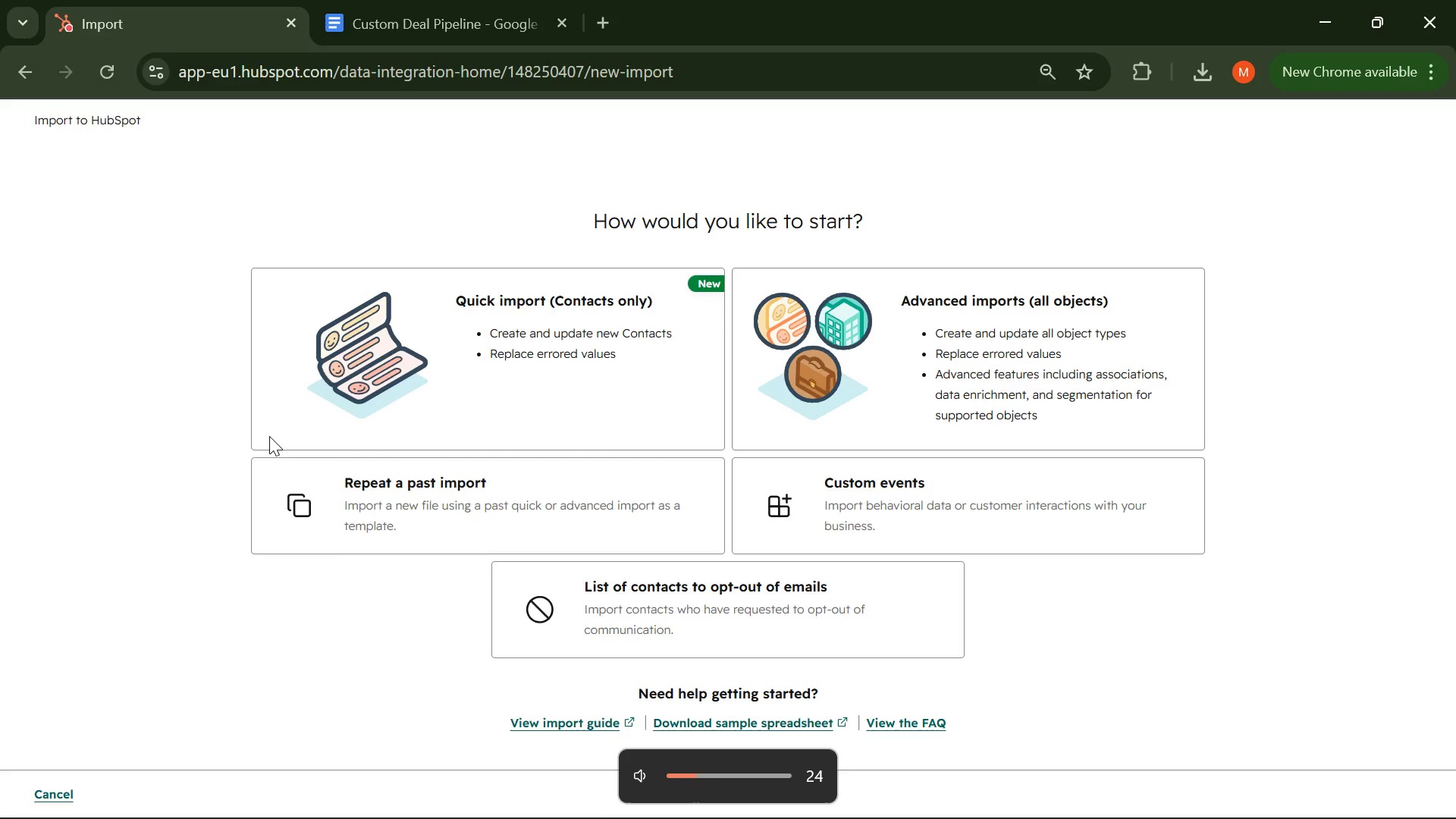 
key(VolumeDown)
 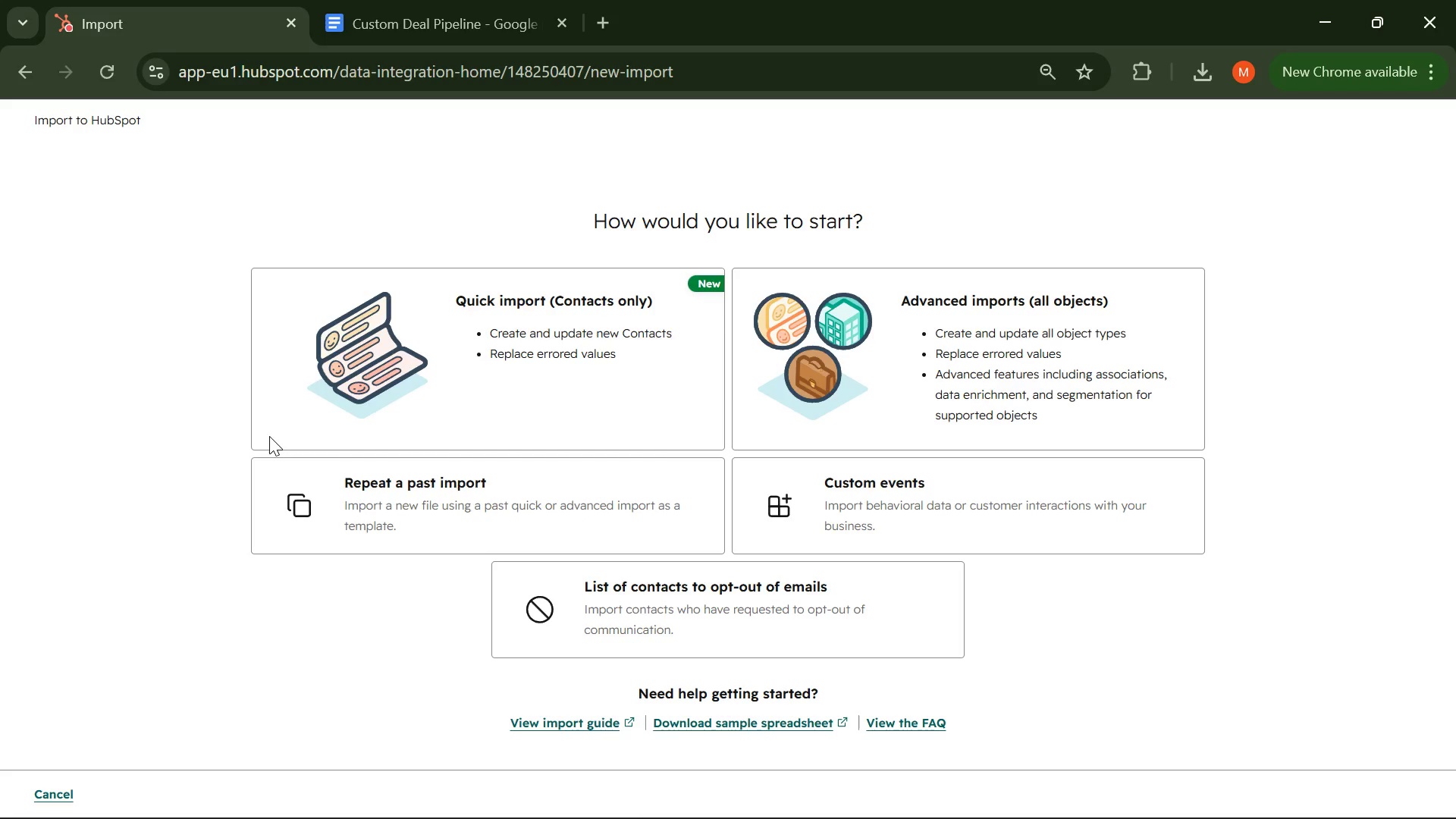 
wait(19.13)
 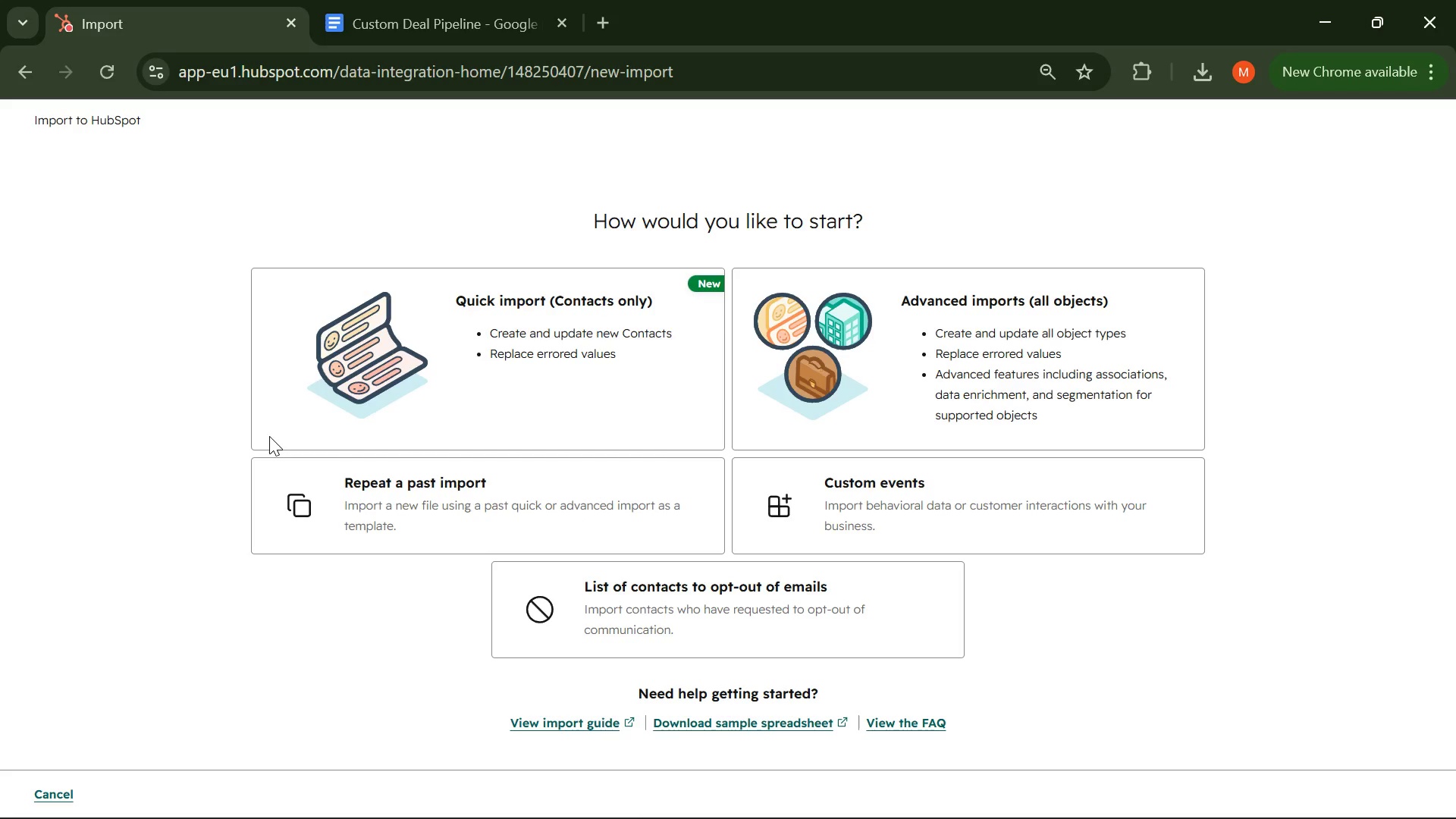 
mouse_move([1037, 798])
 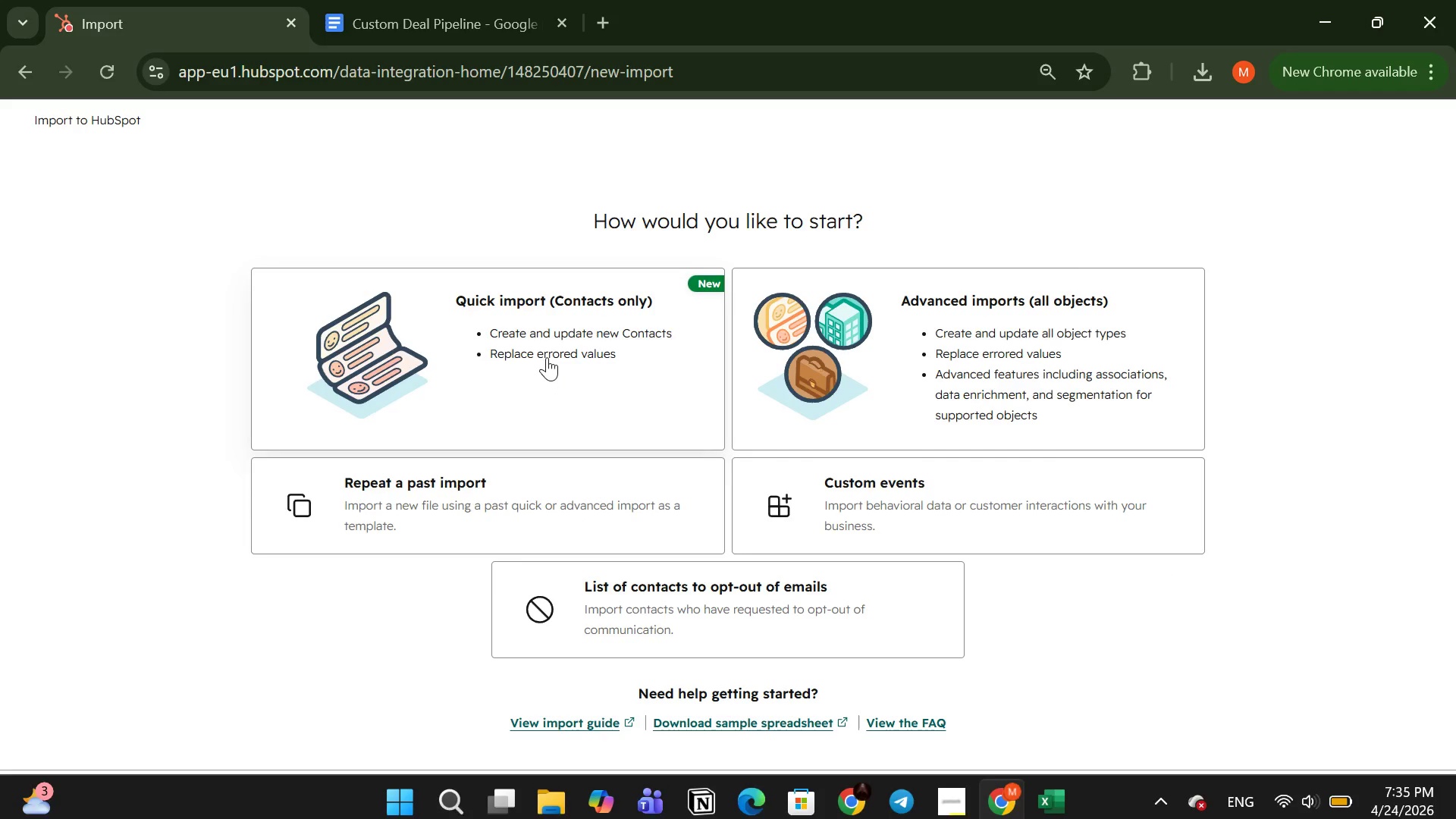 
left_click([547, 356])
 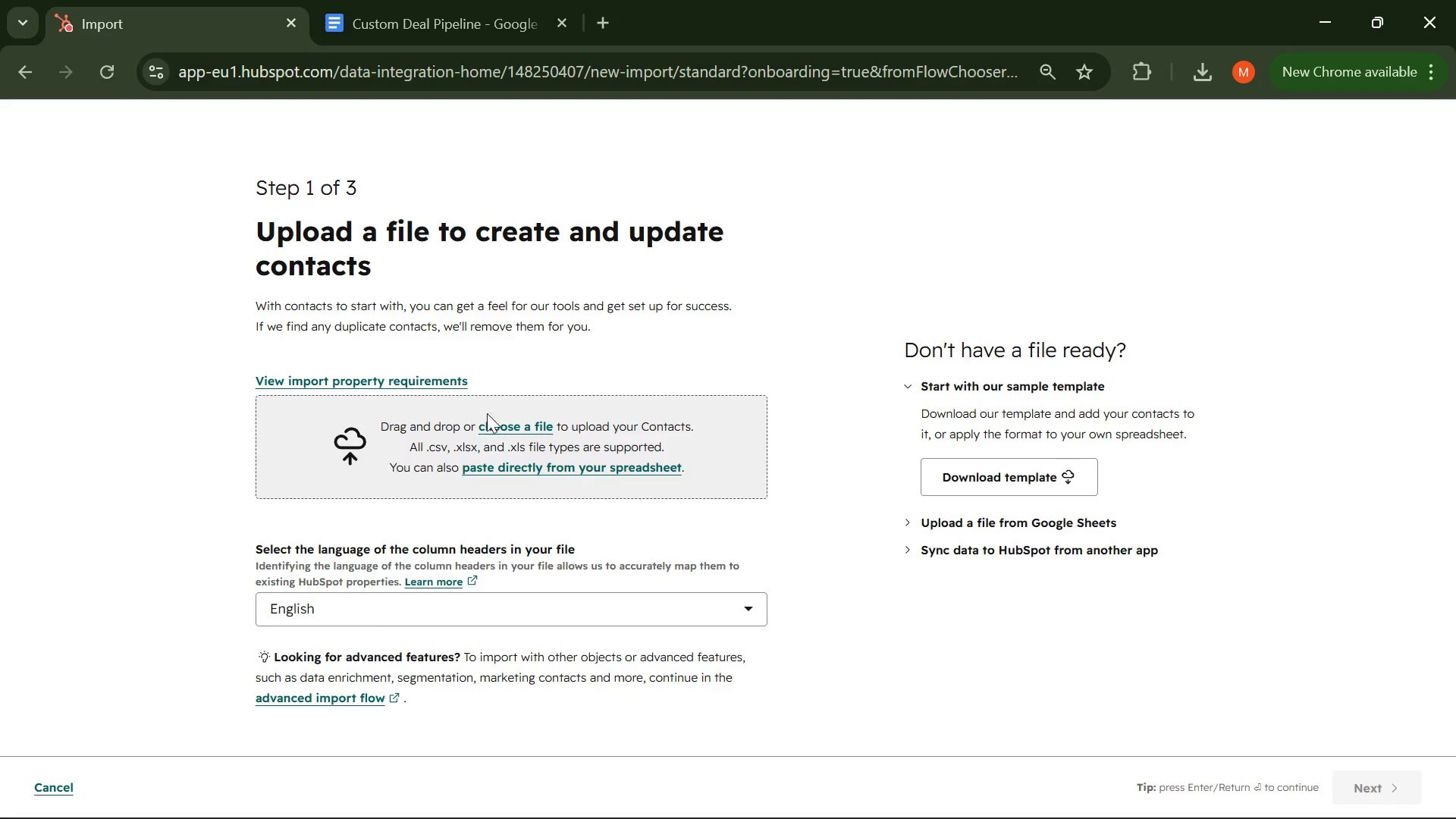 
left_click([510, 424])
 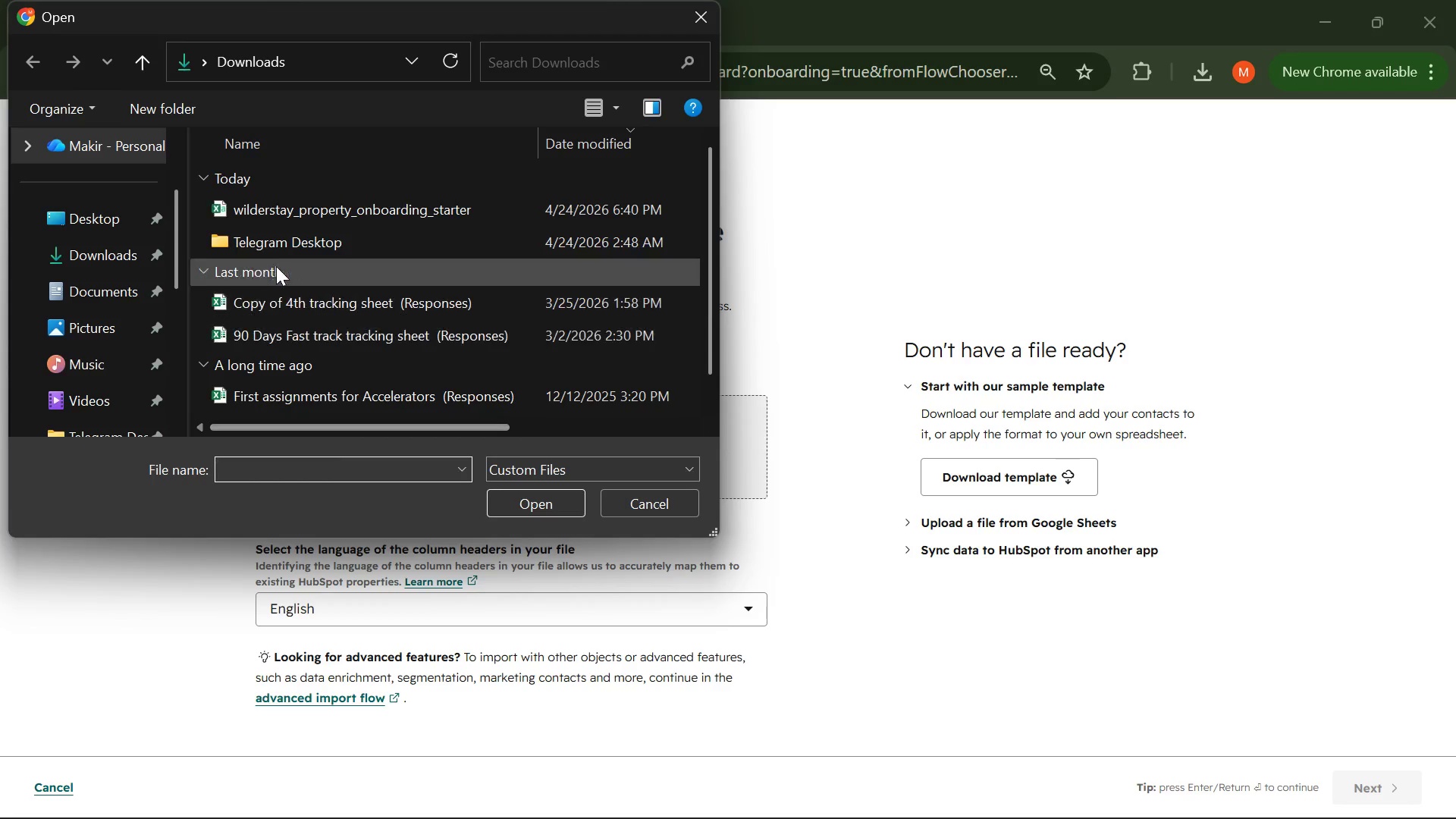 
left_click([237, 215])
 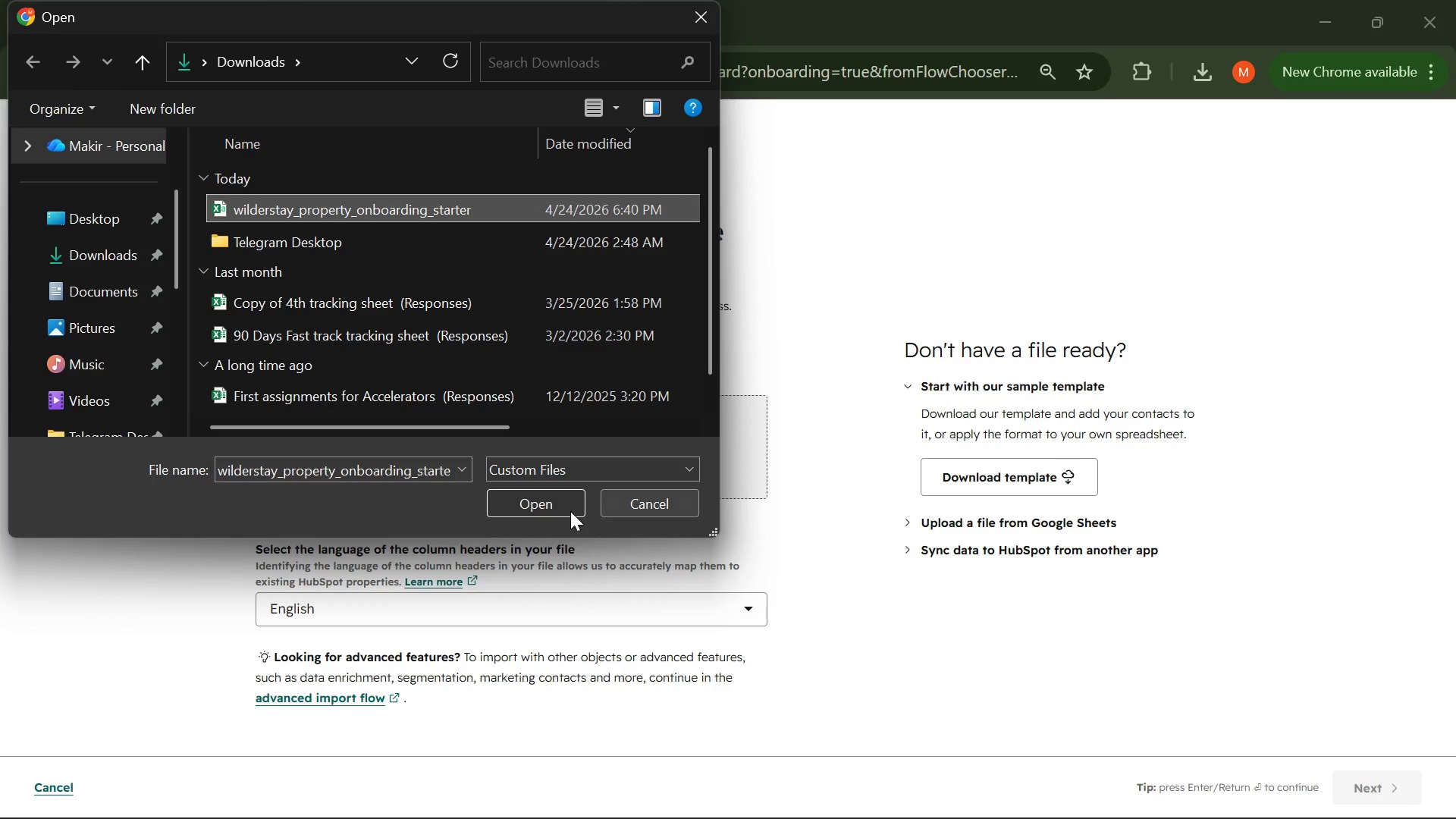 
left_click([551, 503])
 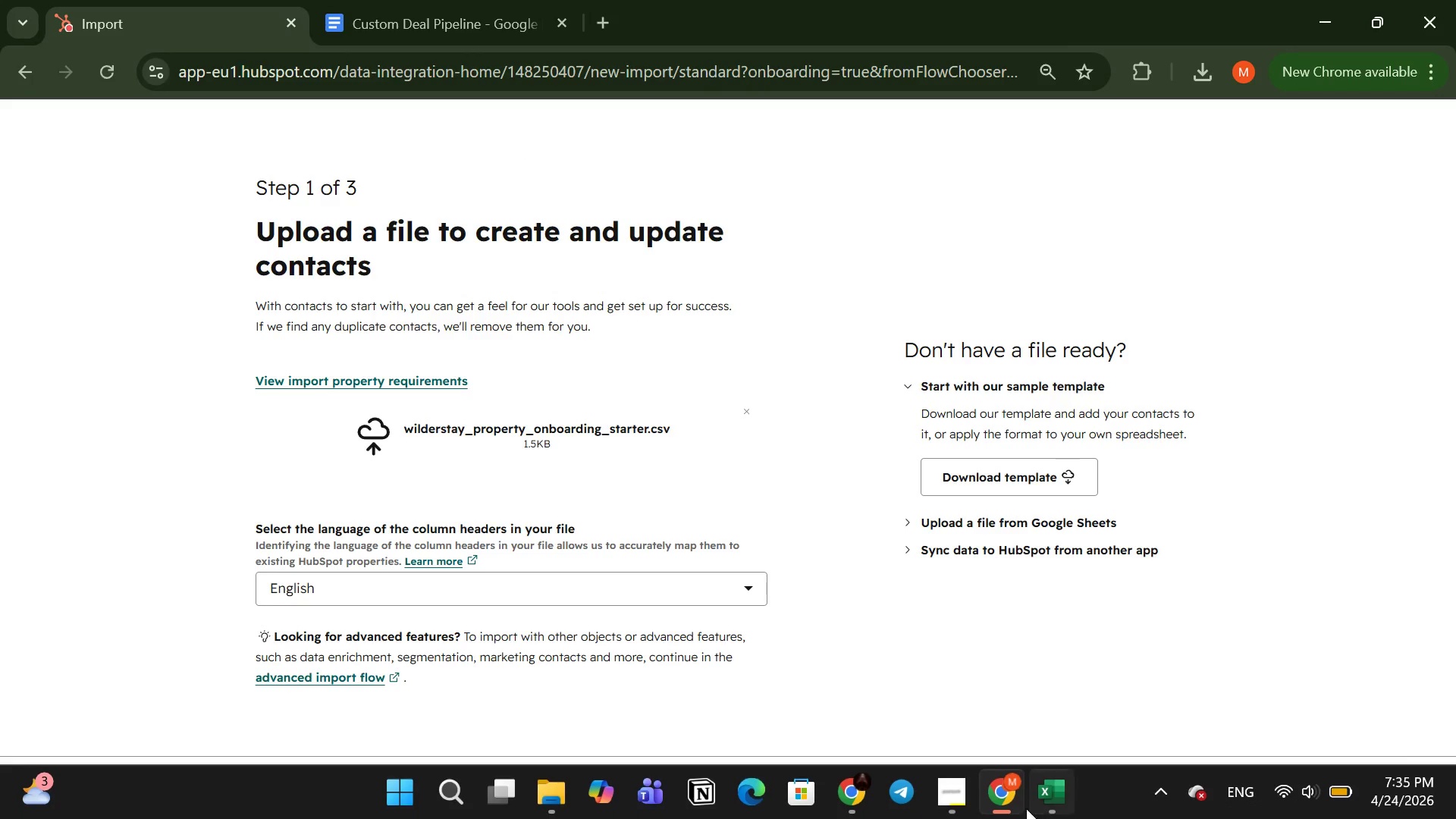 
left_click([954, 806])